 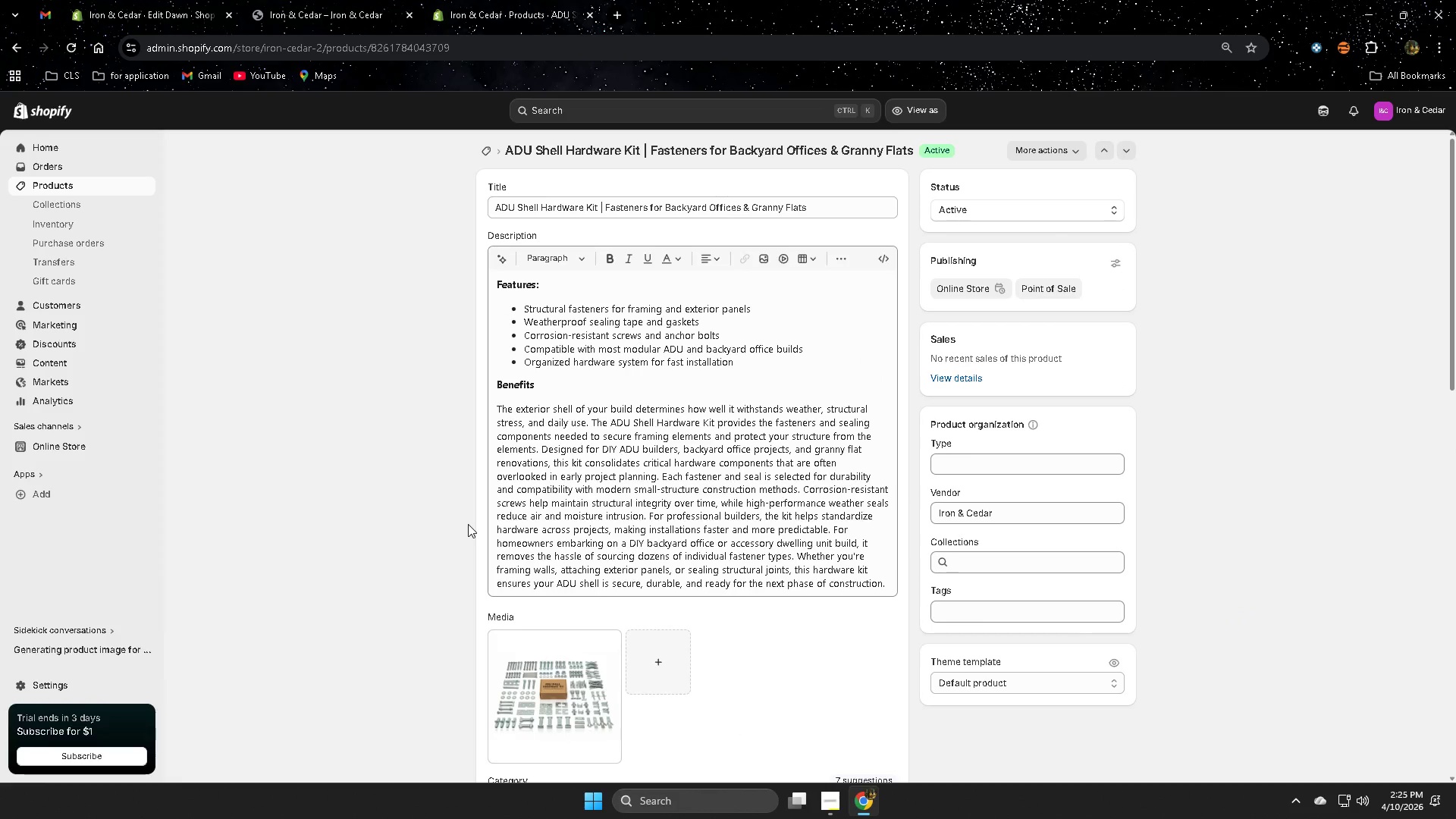 
scroll: coordinate [464, 523], scroll_direction: down, amount: 7.0
 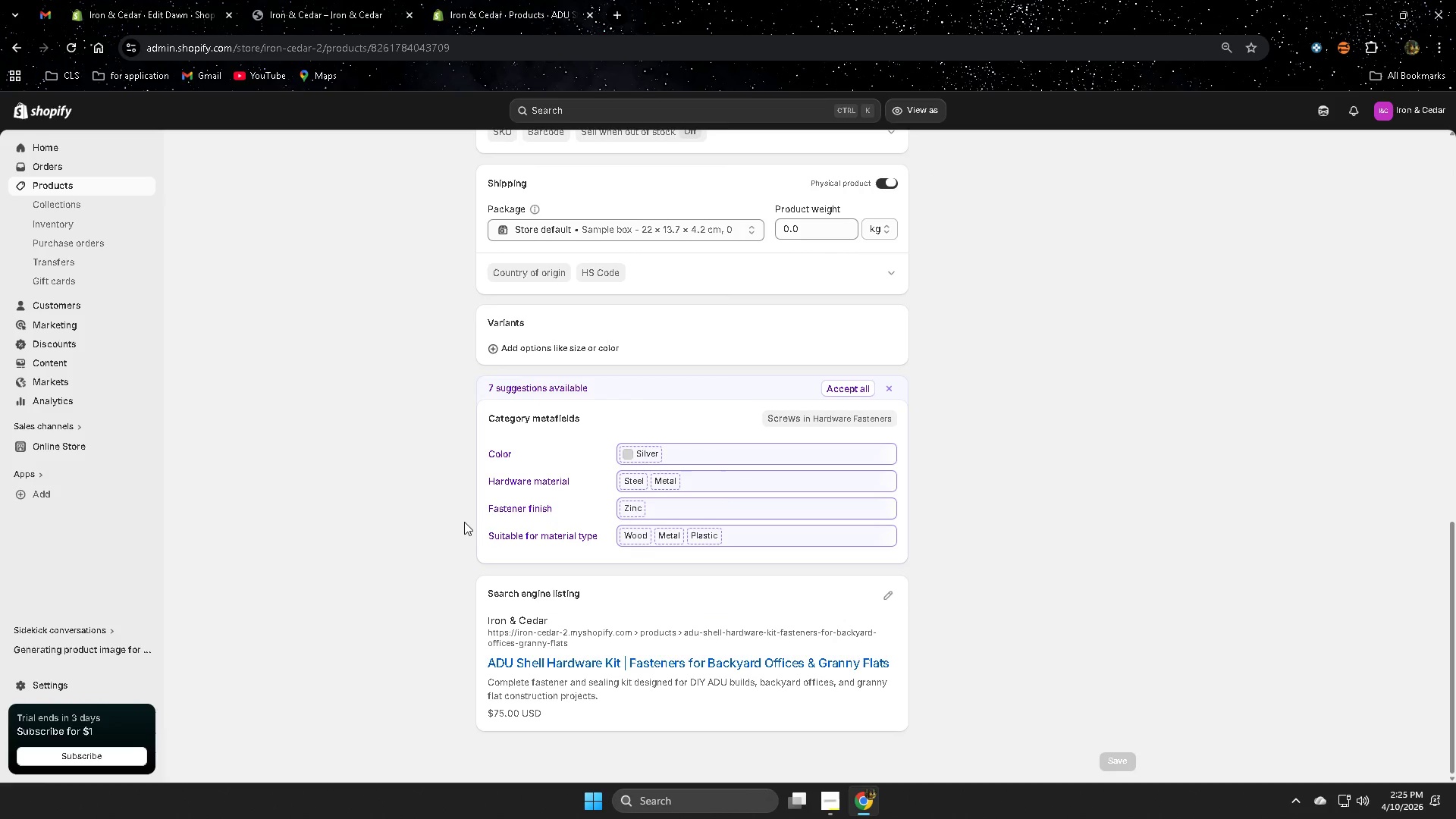 
left_click([287, 0])
 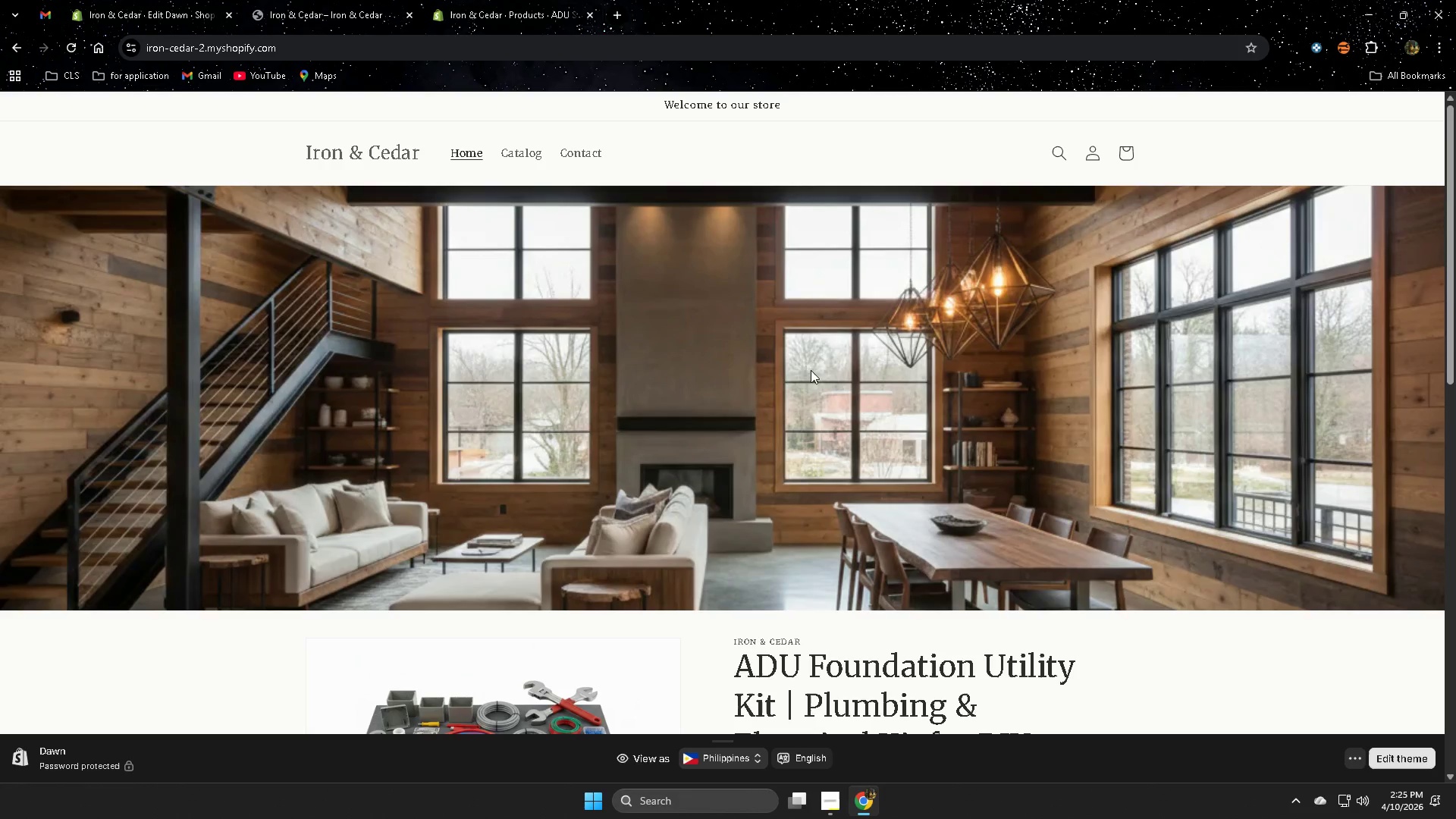 
scroll: coordinate [319, 482], scroll_direction: none, amount: 0.0
 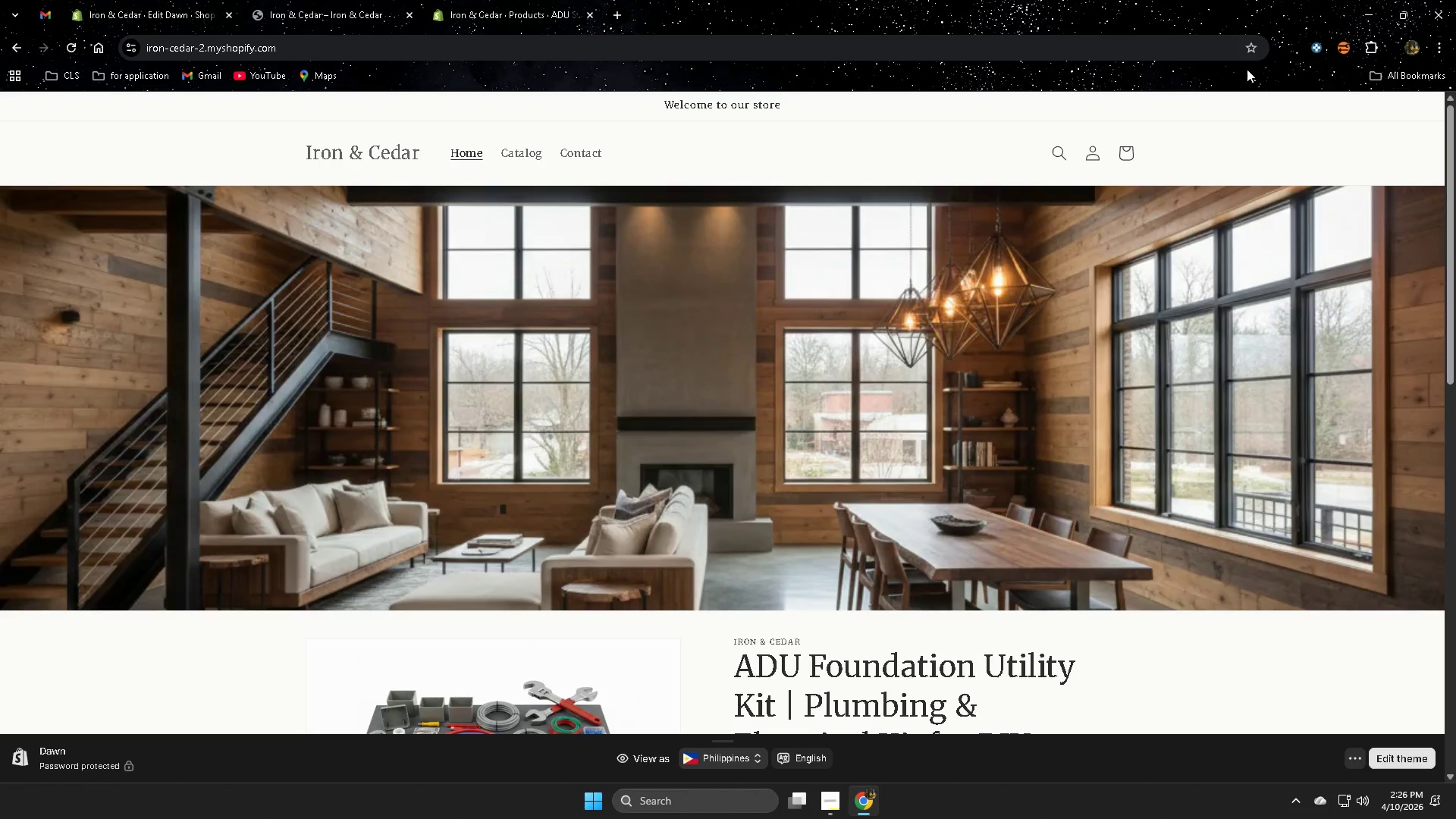 
wait(8.72)
 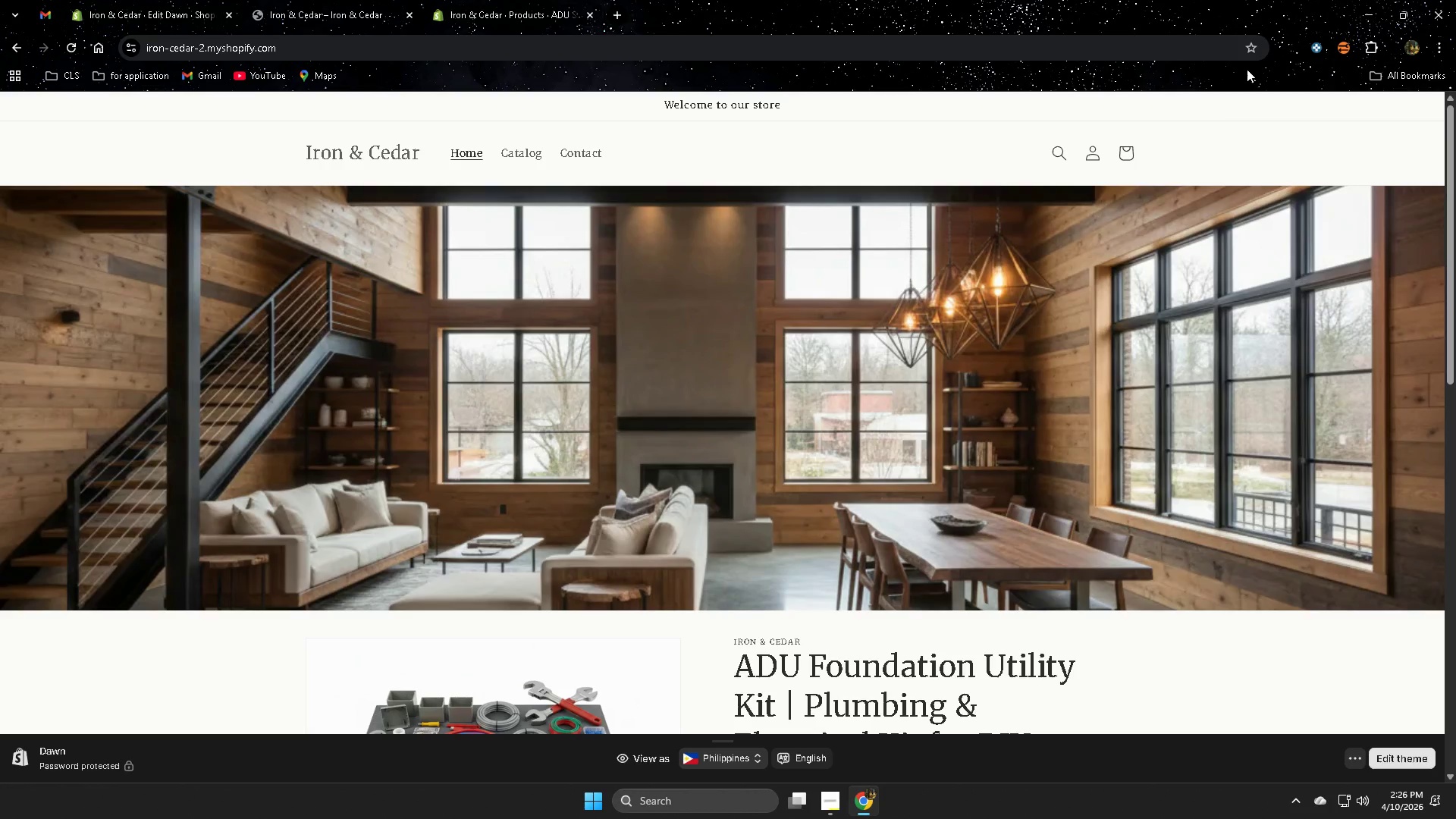 
left_click([1400, 20])
 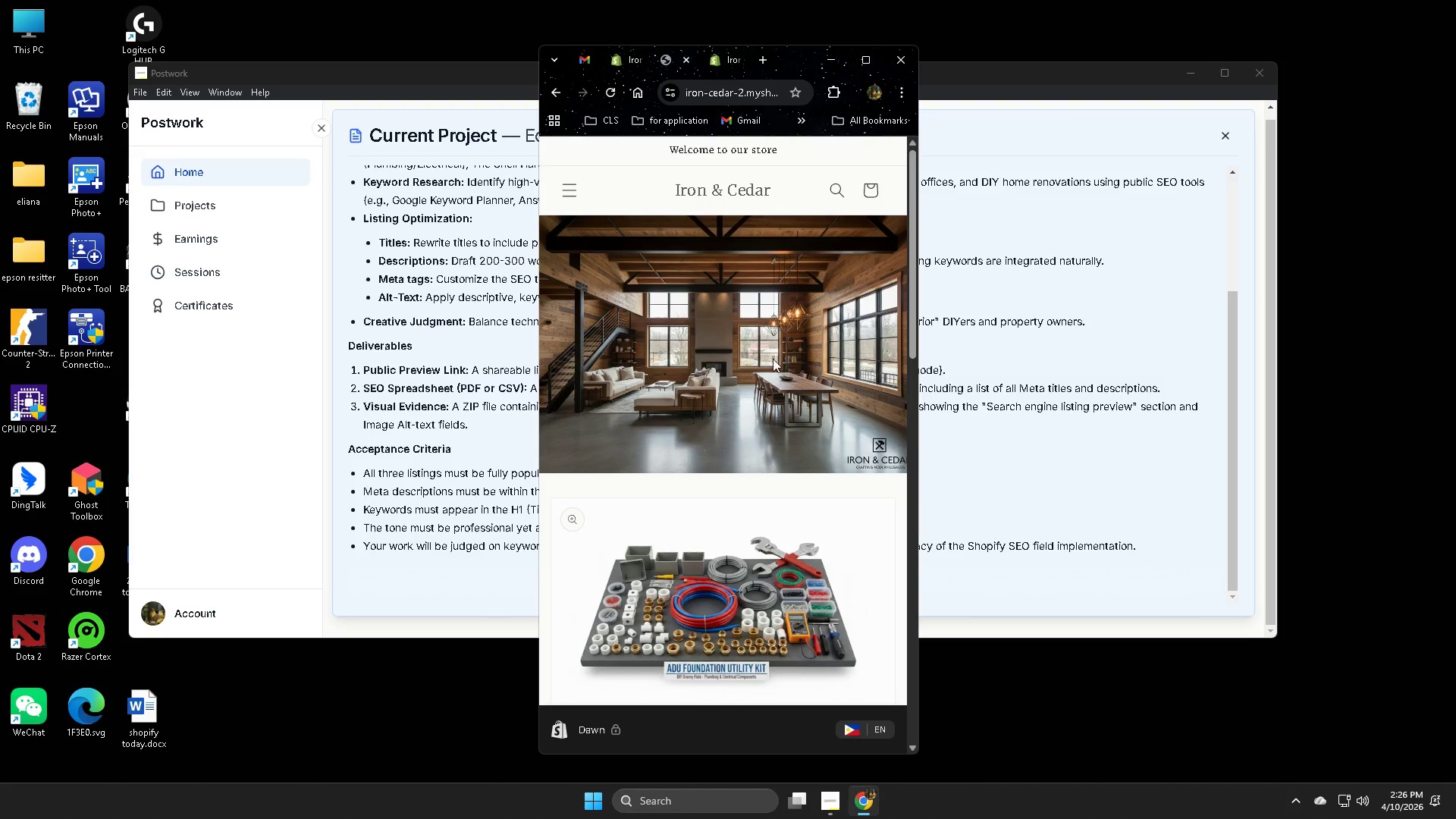 
scroll: coordinate [791, 353], scroll_direction: none, amount: 0.0
 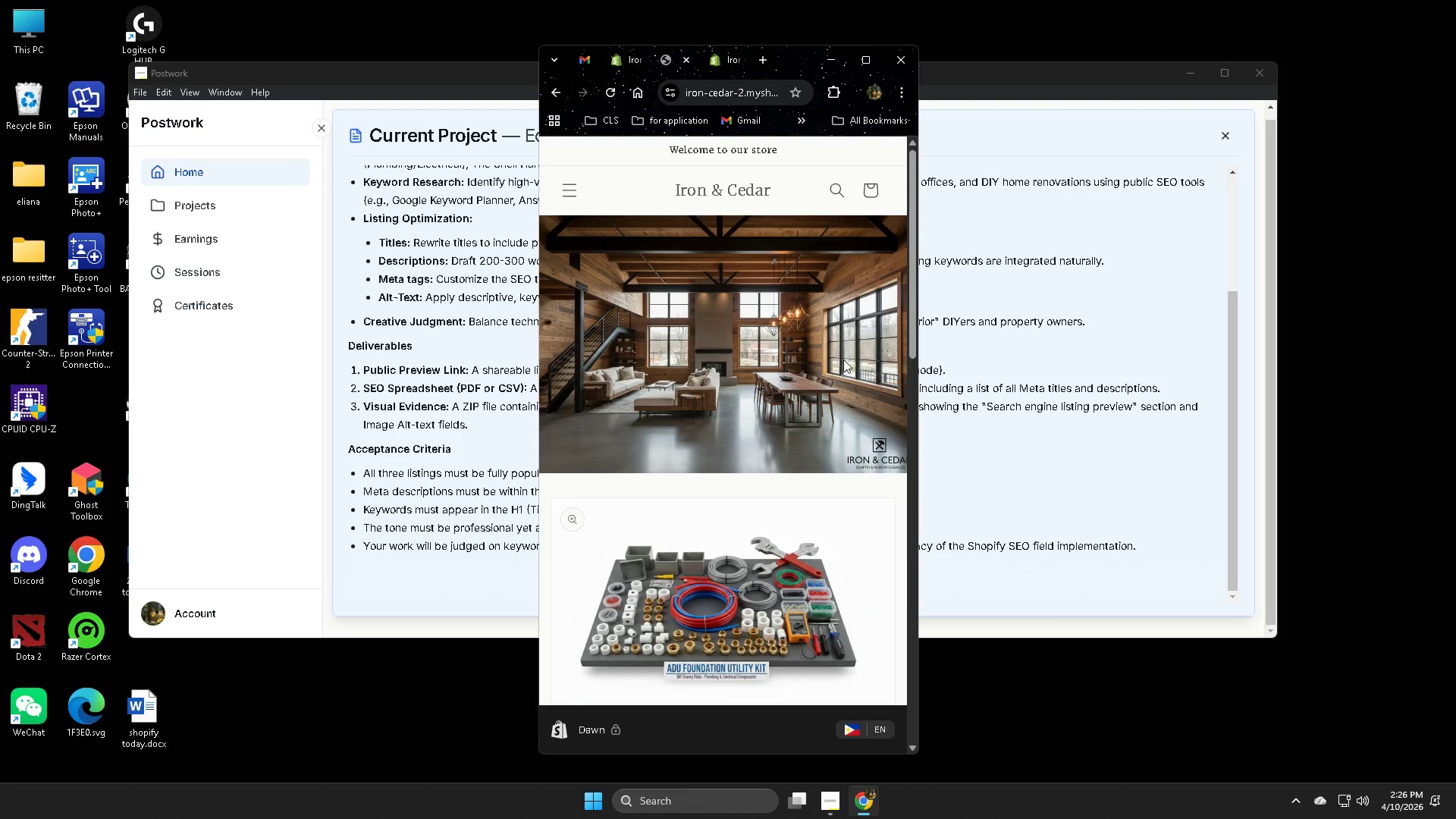 
scroll: coordinate [868, 426], scroll_direction: down, amount: 13.0
 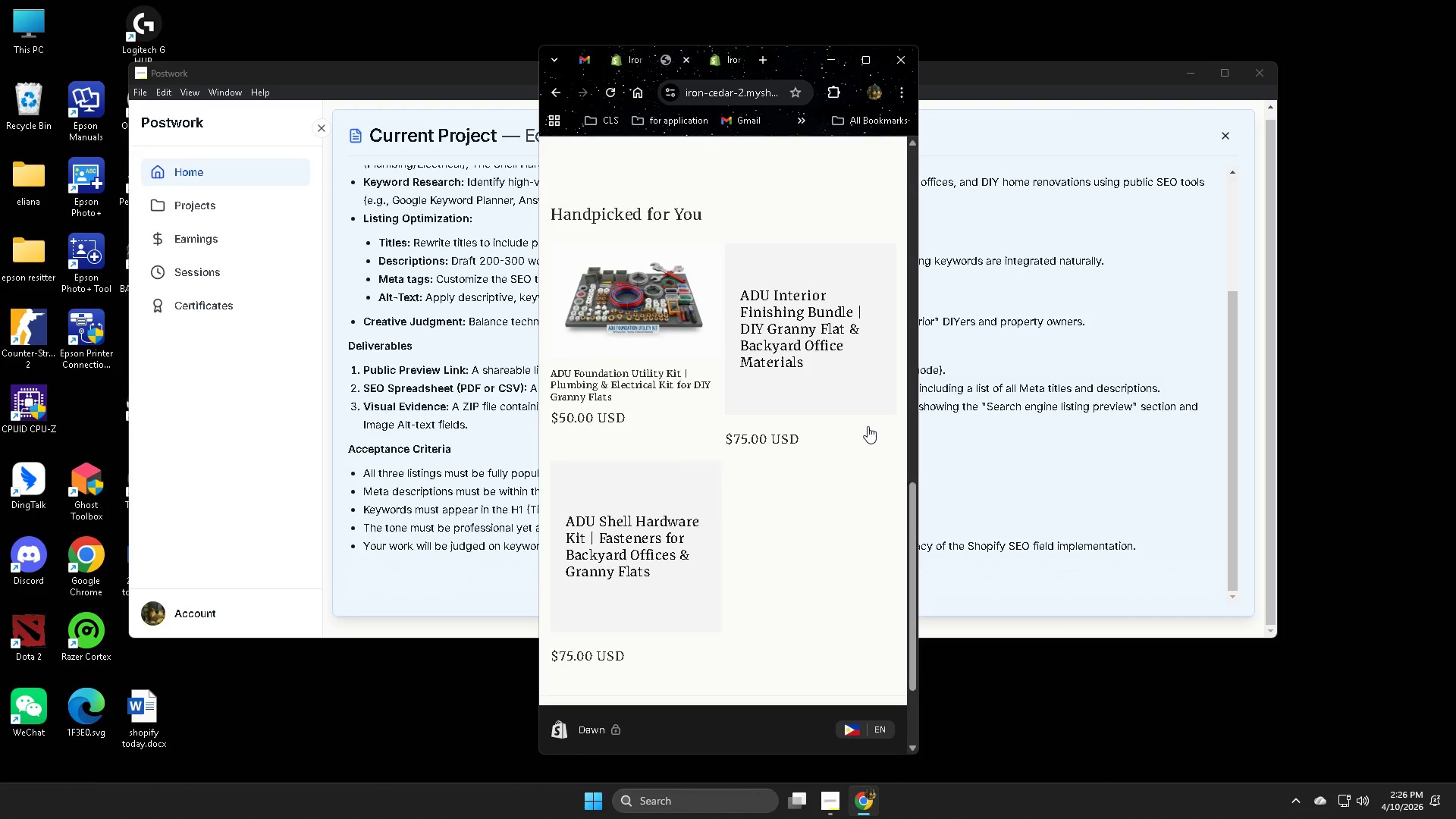 
scroll: coordinate [868, 425], scroll_direction: up, amount: 4.0
 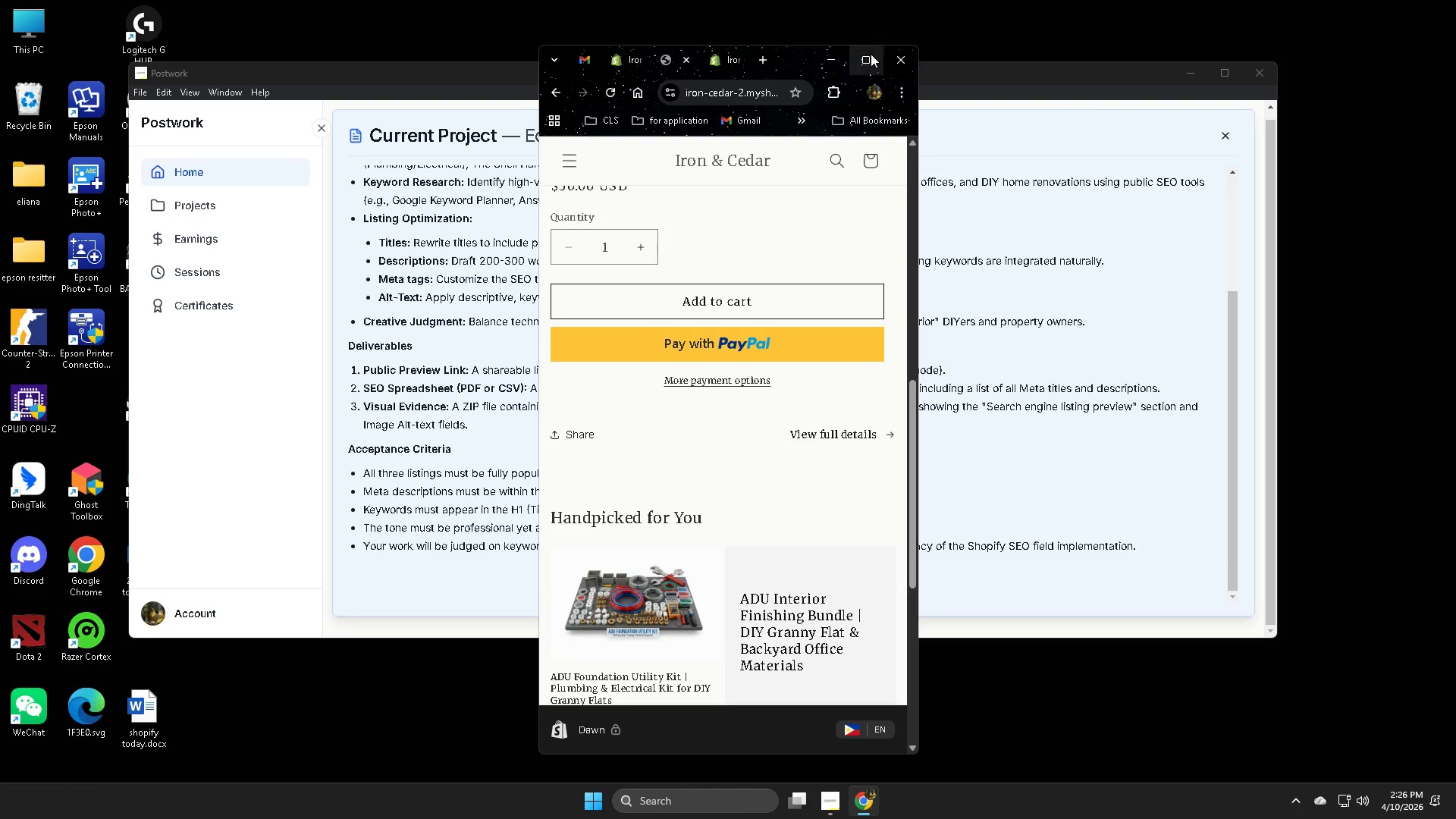 
left_click([866, 56])
 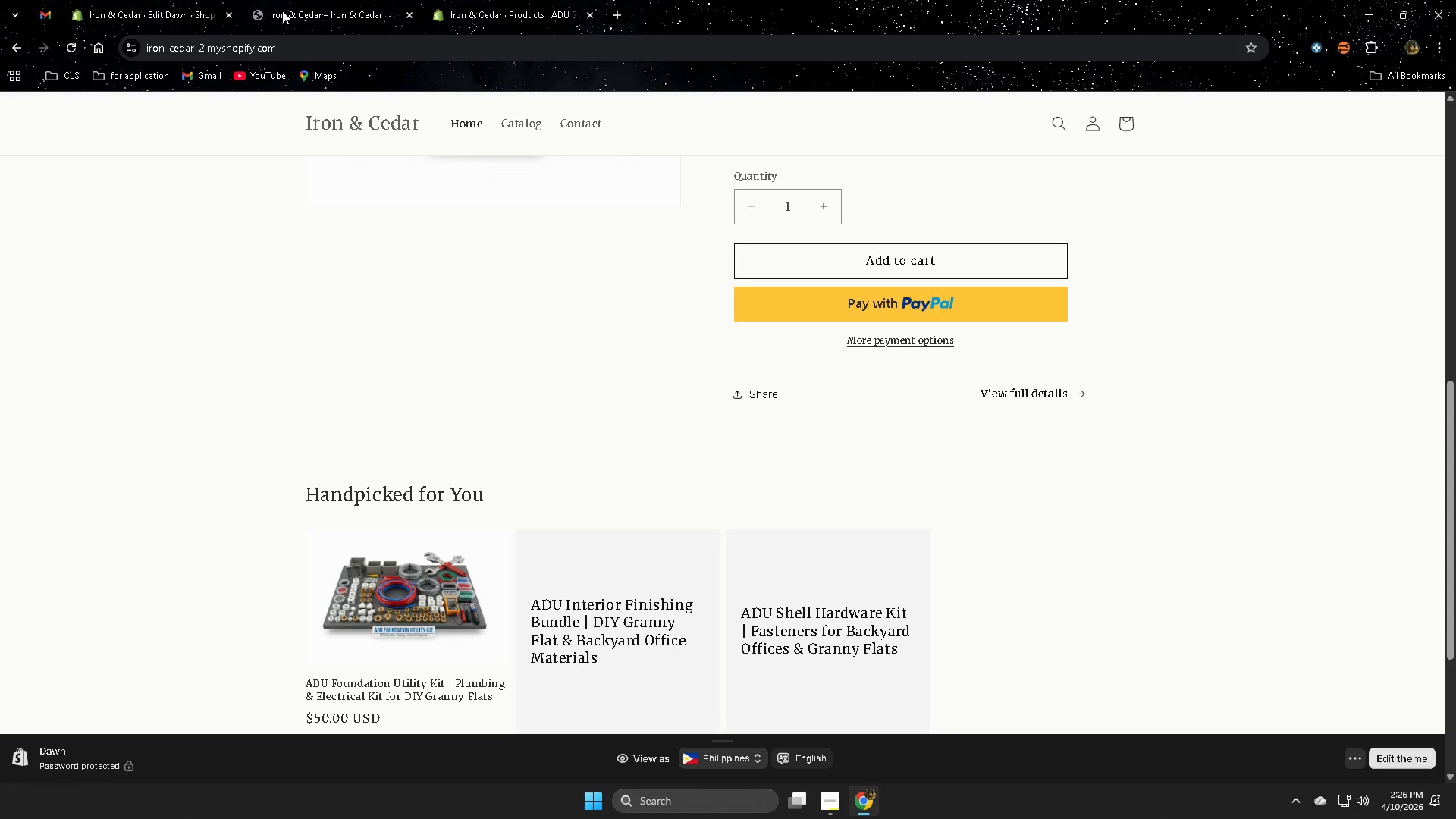 
left_click([145, 4])
 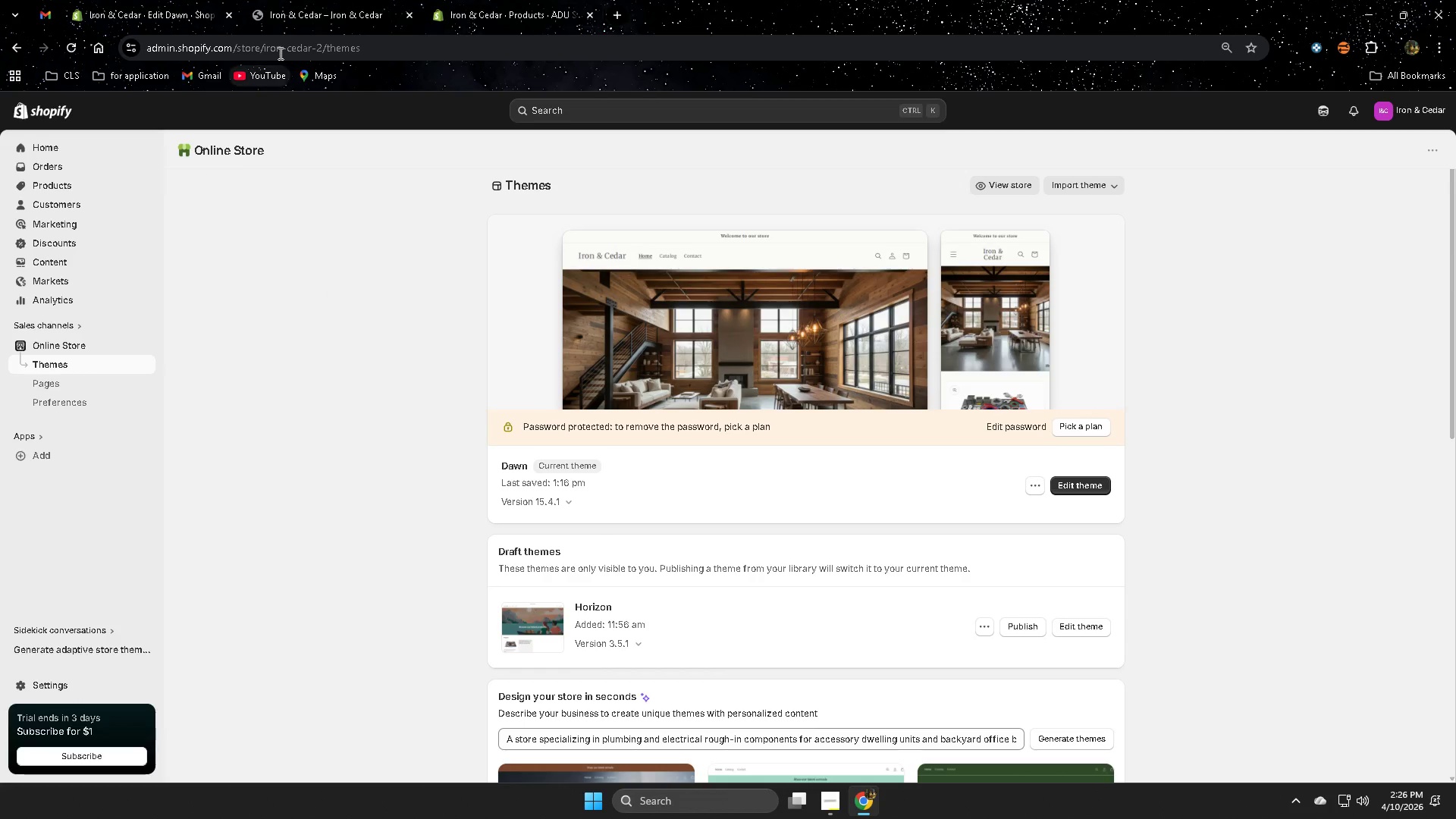 
left_click([476, 0])
 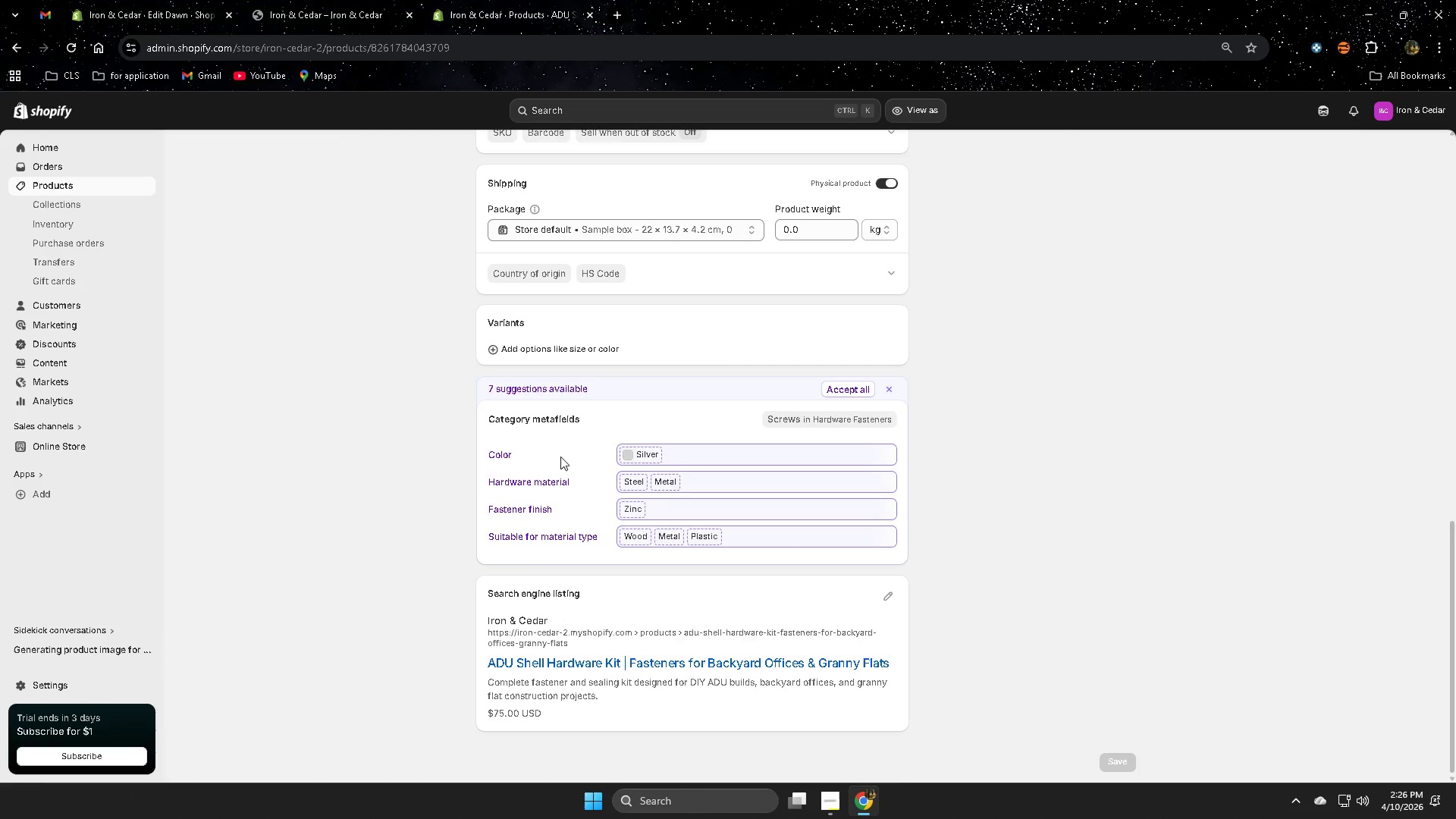 
scroll: coordinate [407, 442], scroll_direction: up, amount: 18.0
 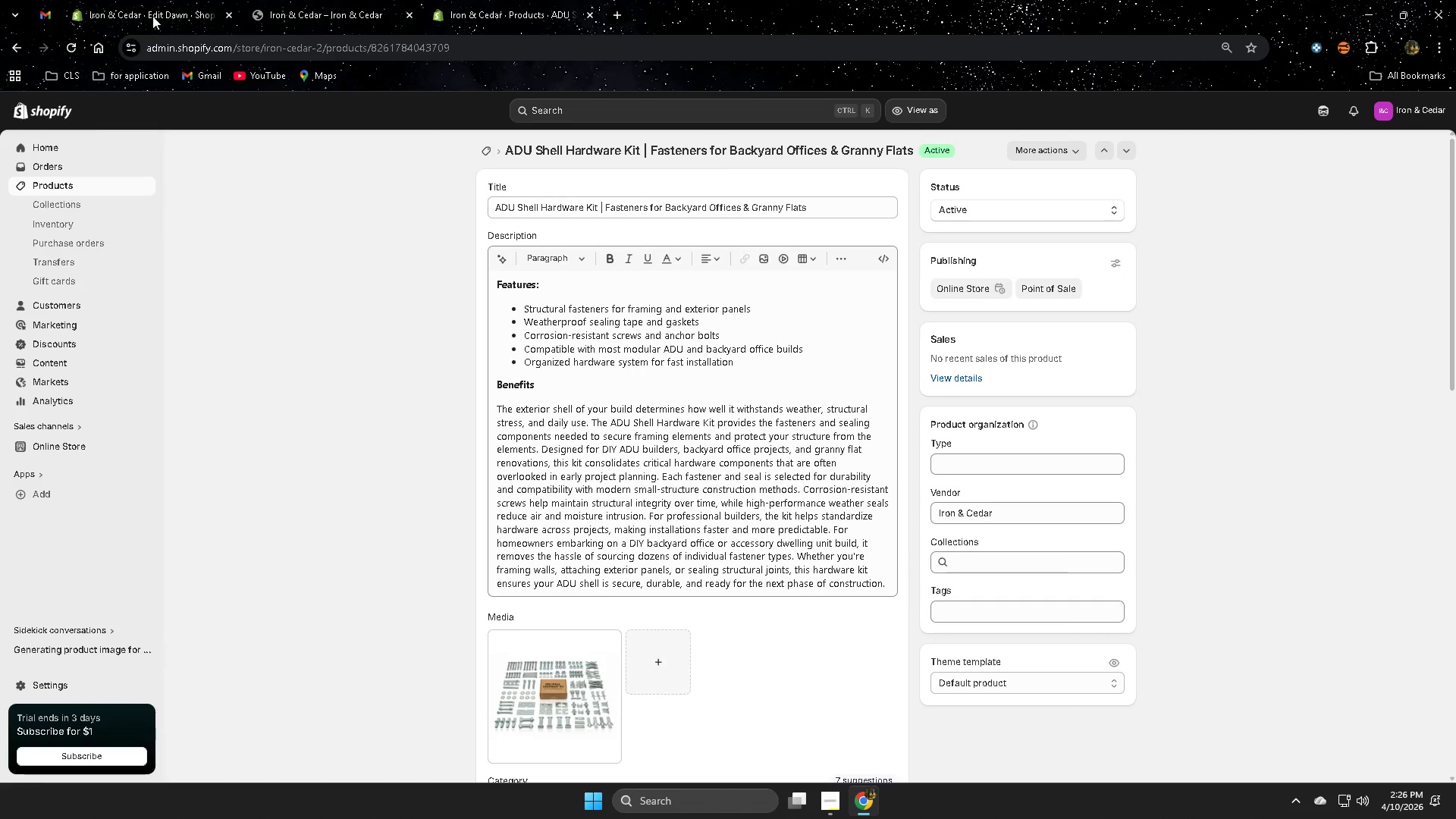 
left_click([312, 0])
 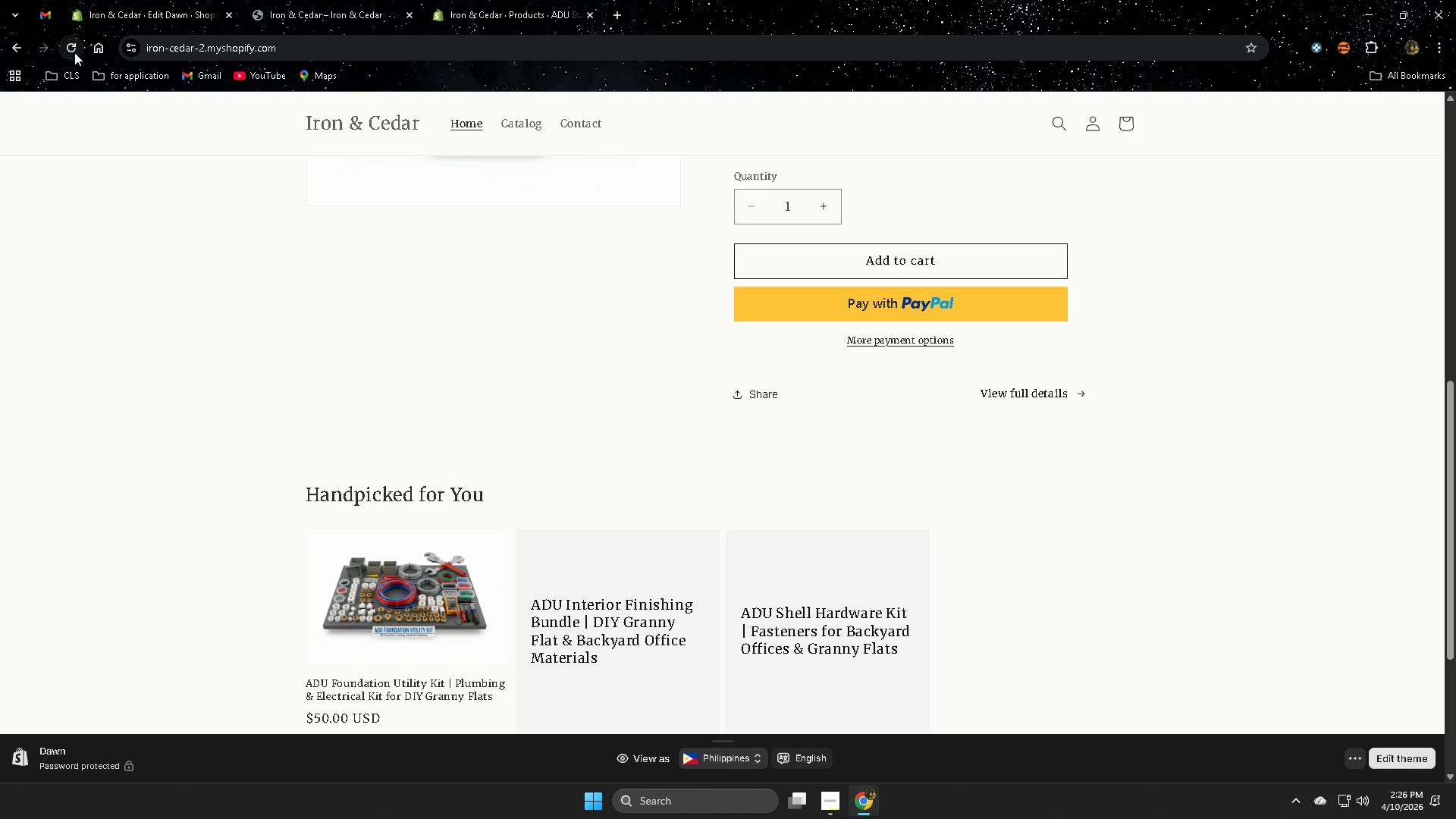 
left_click([74, 52])
 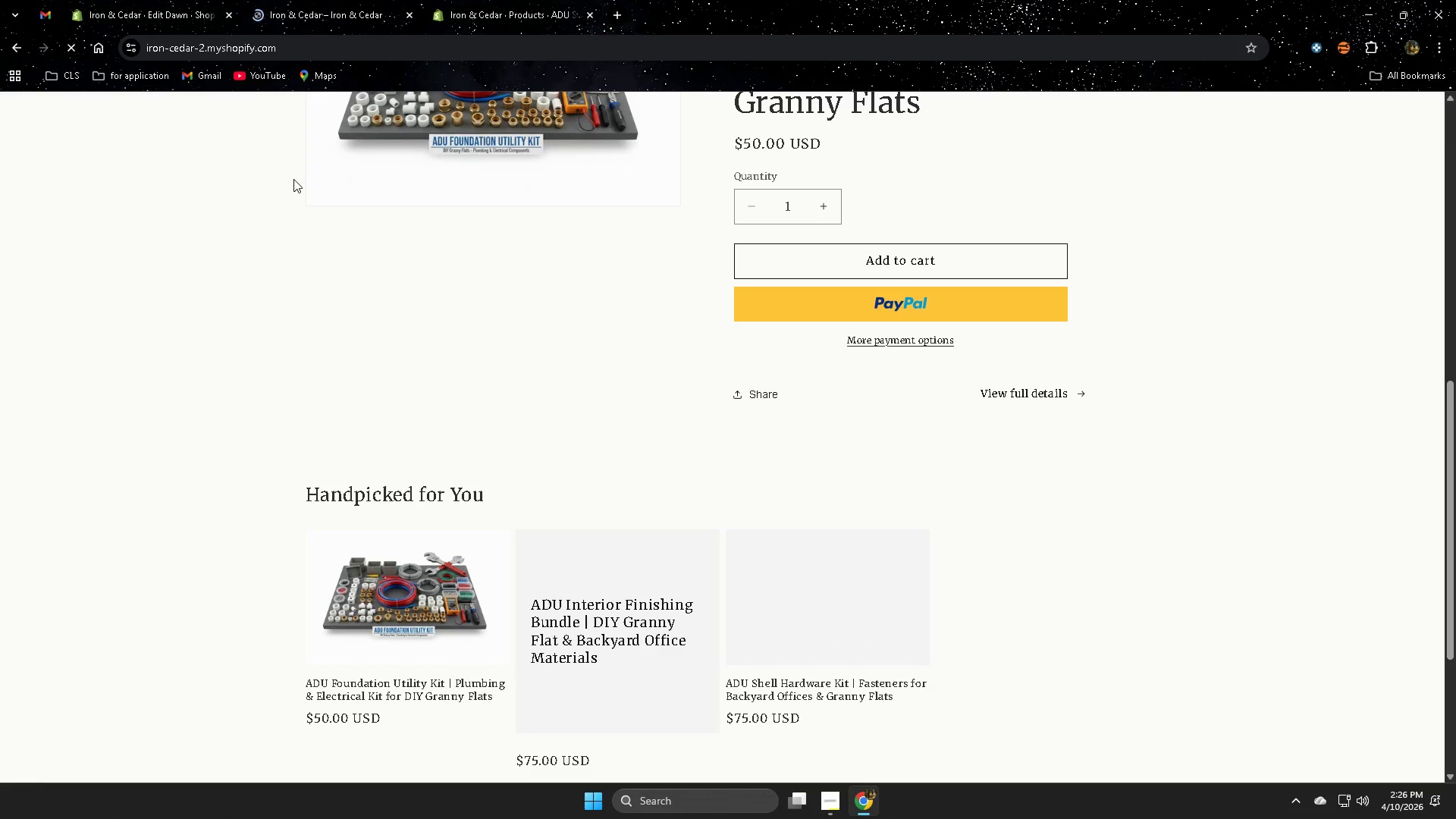 
scroll: coordinate [1056, 472], scroll_direction: down, amount: 1.0
 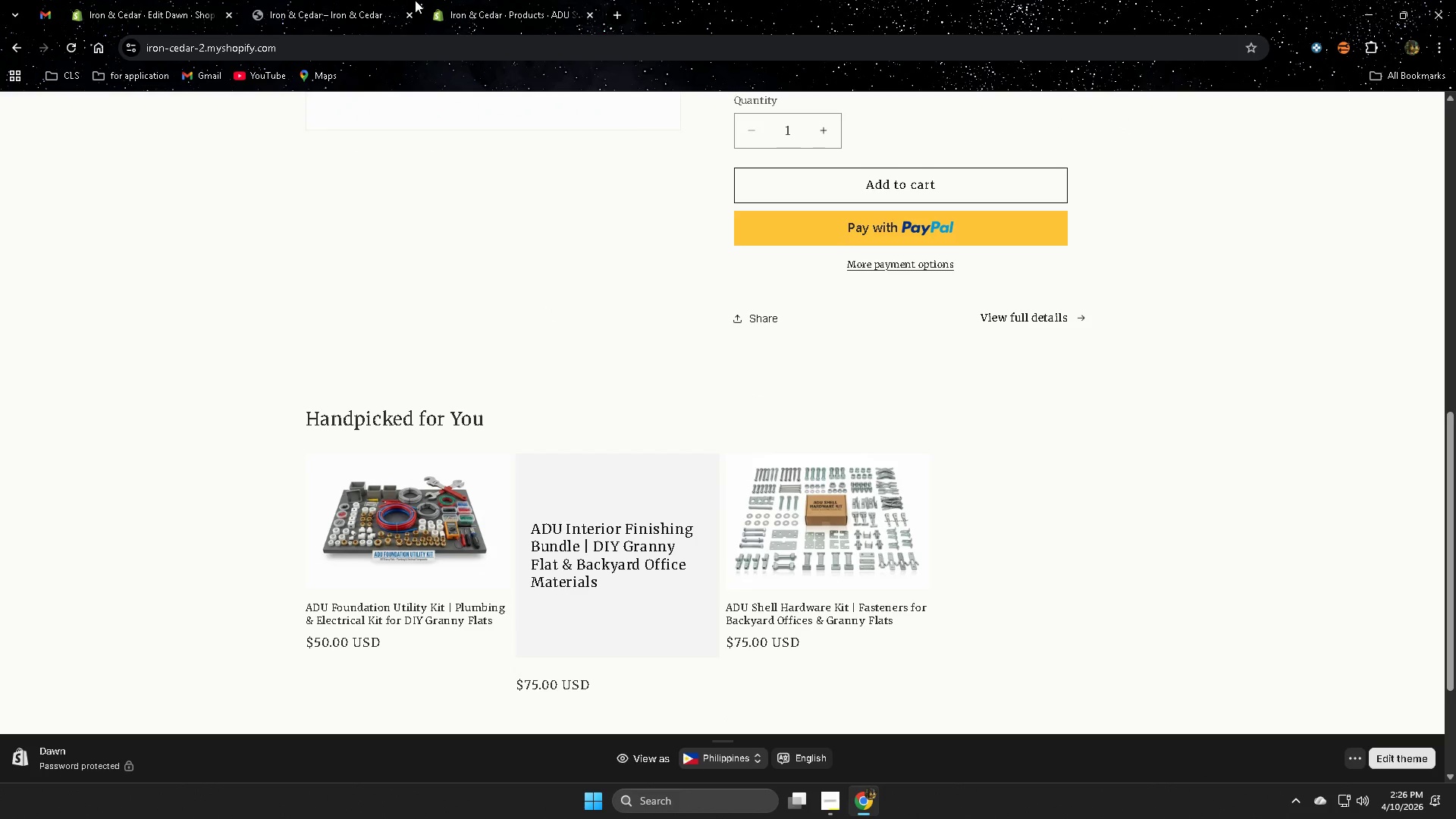 
left_click([334, 0])
 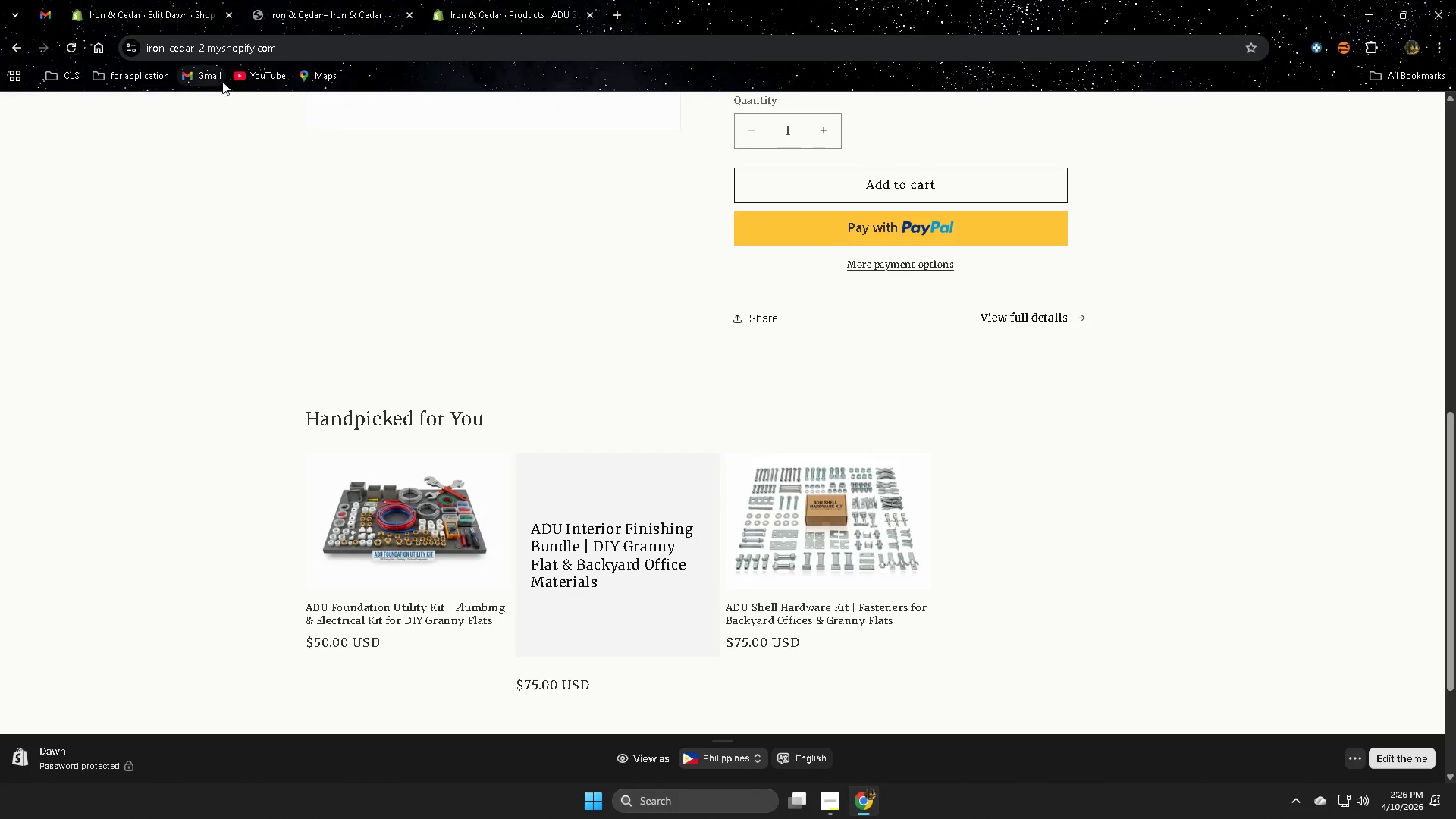 
scroll: coordinate [318, 352], scroll_direction: up, amount: 4.0
 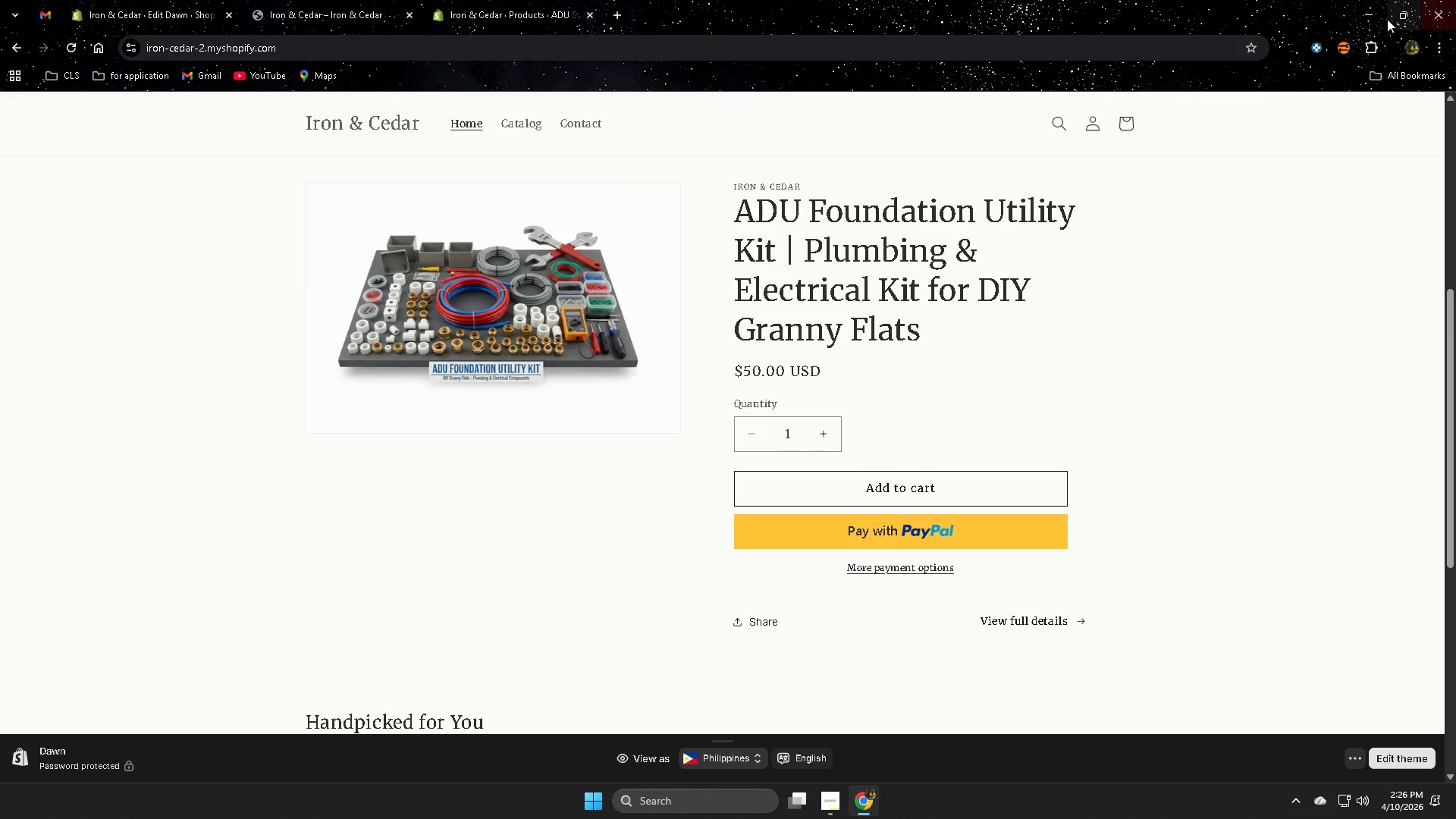 
left_click([1402, 14])
 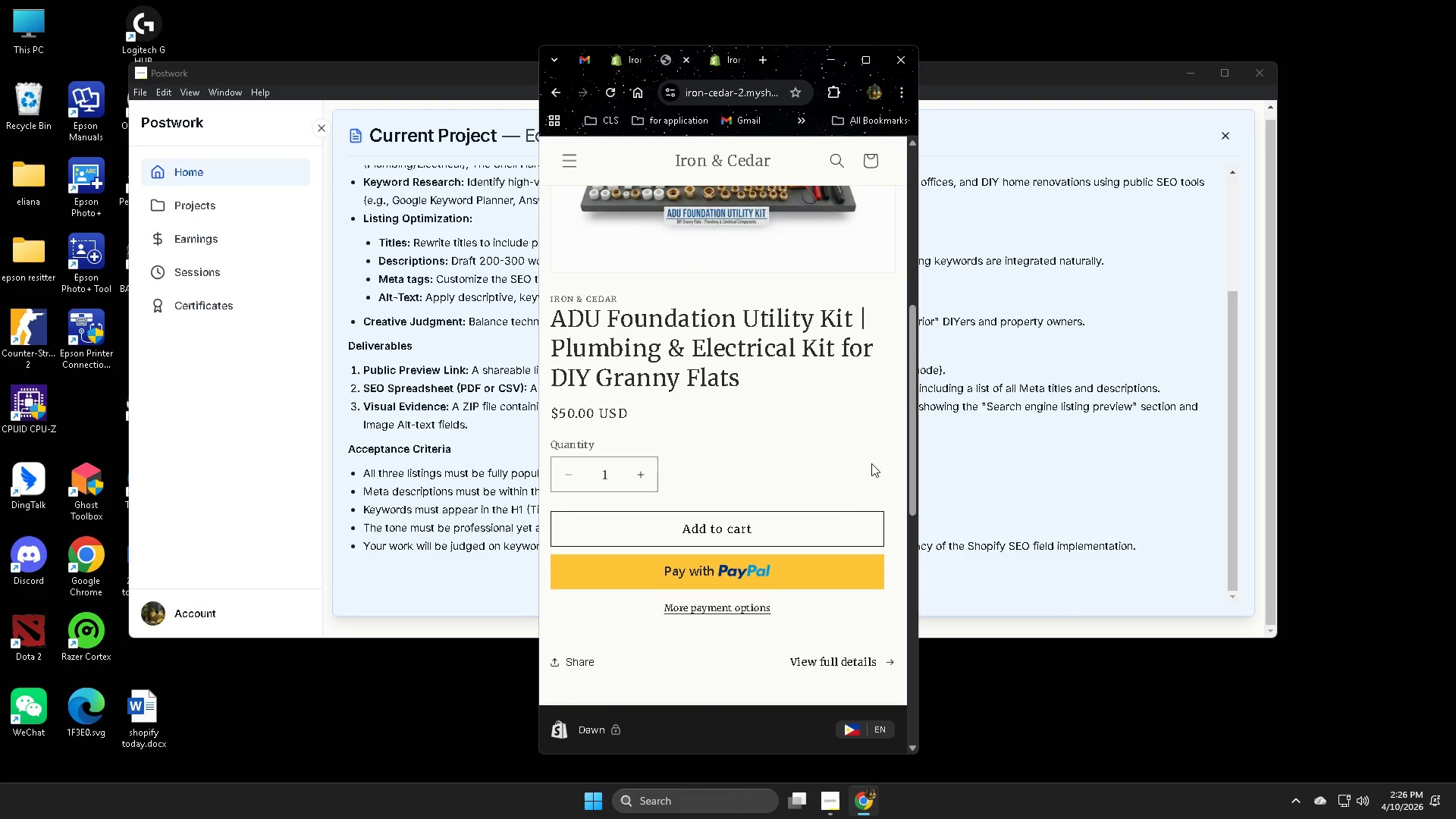 
scroll: coordinate [846, 451], scroll_direction: down, amount: 8.0
 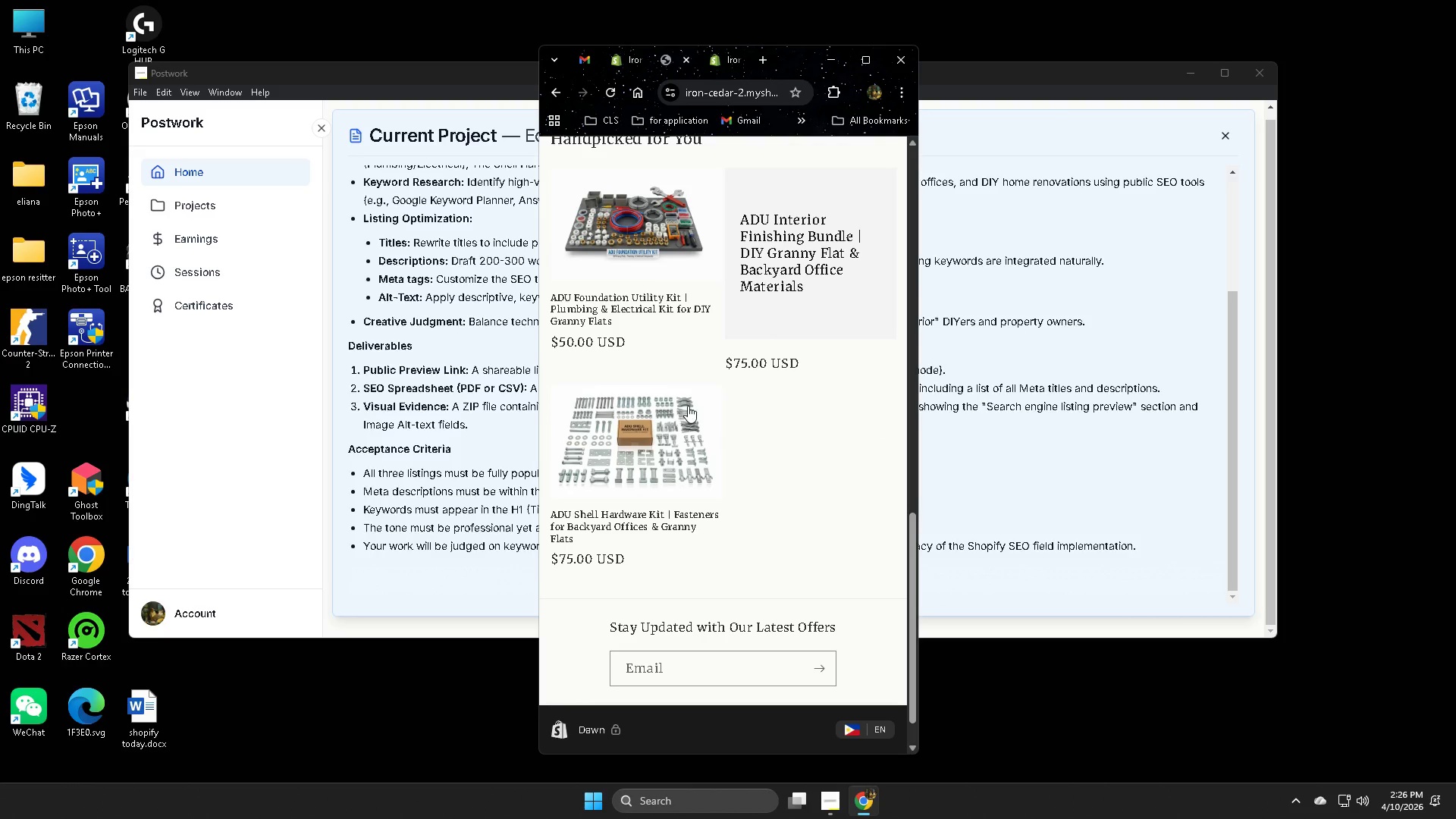 
left_click([644, 425])
 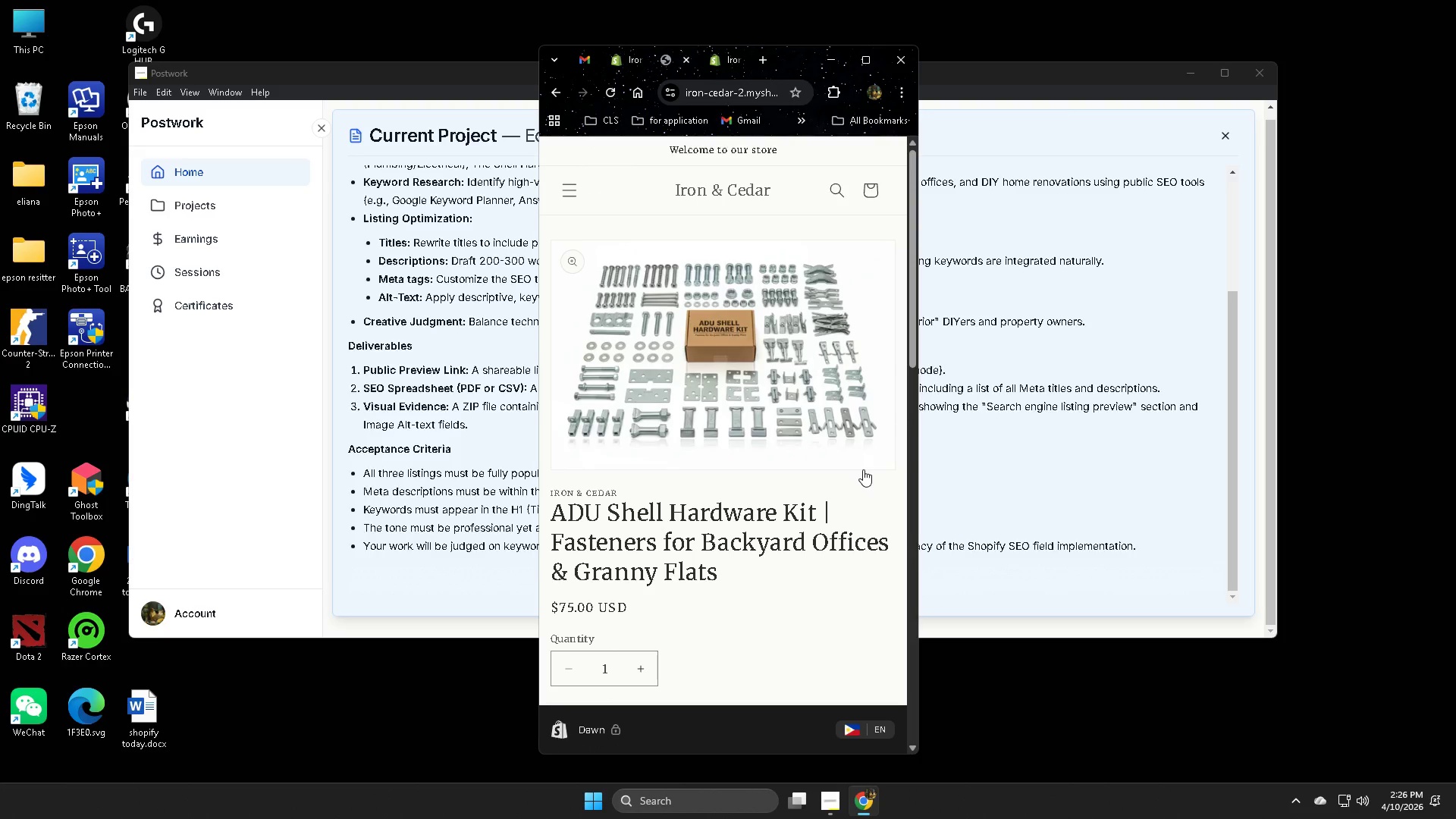 
scroll: coordinate [857, 461], scroll_direction: down, amount: 13.0
 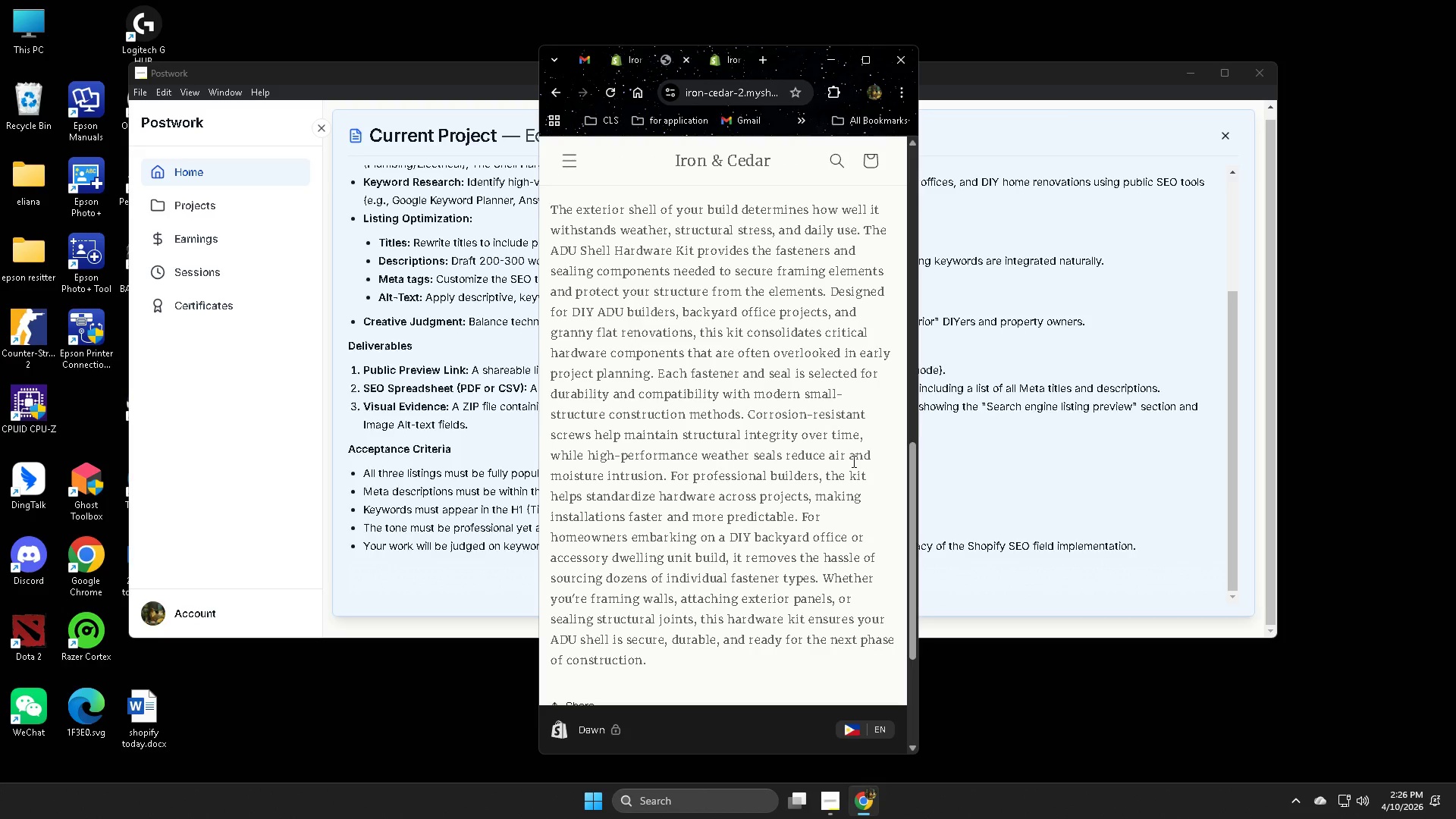 
scroll: coordinate [852, 461], scroll_direction: up, amount: 4.0
 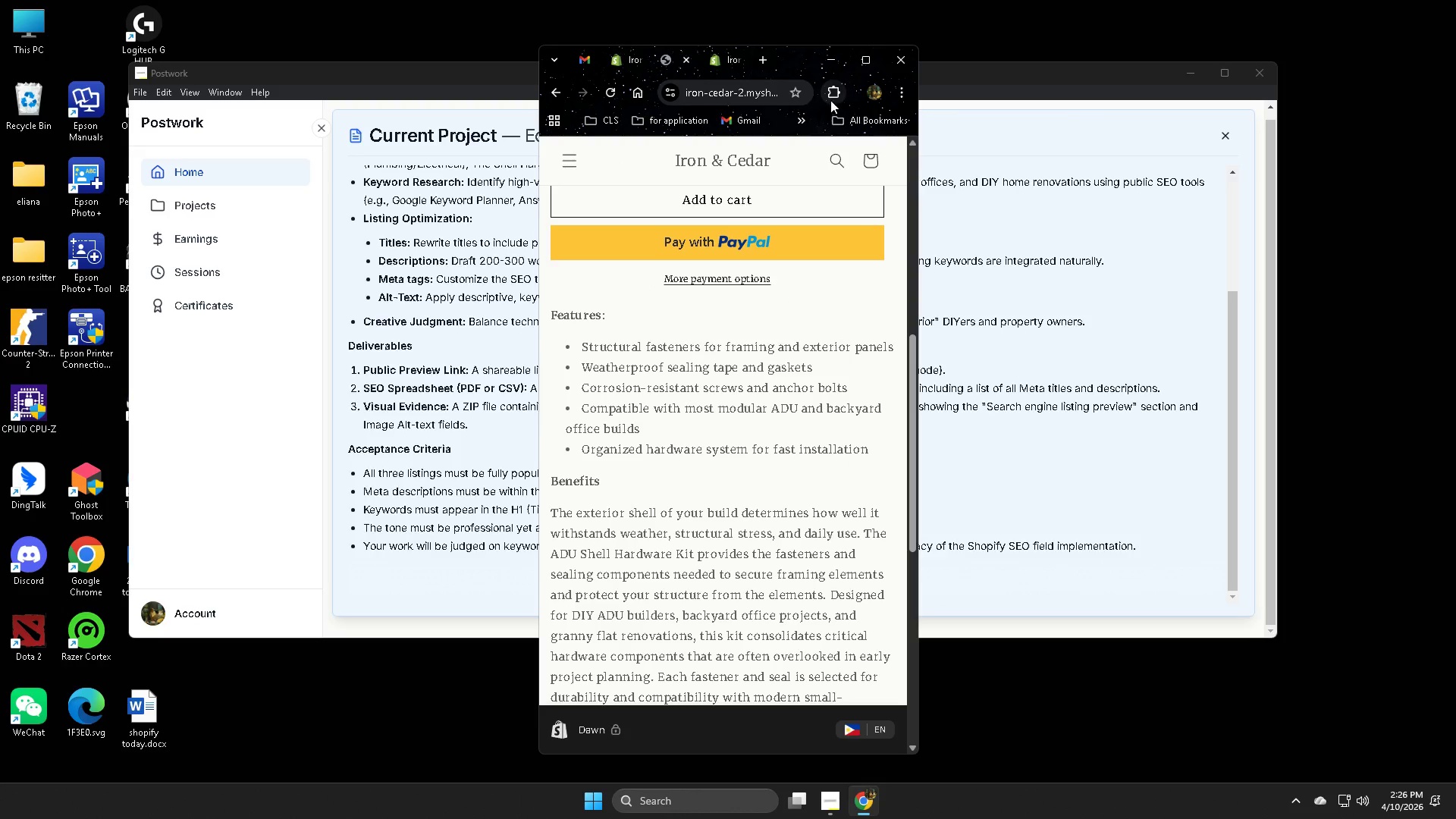 
left_click([869, 59])
 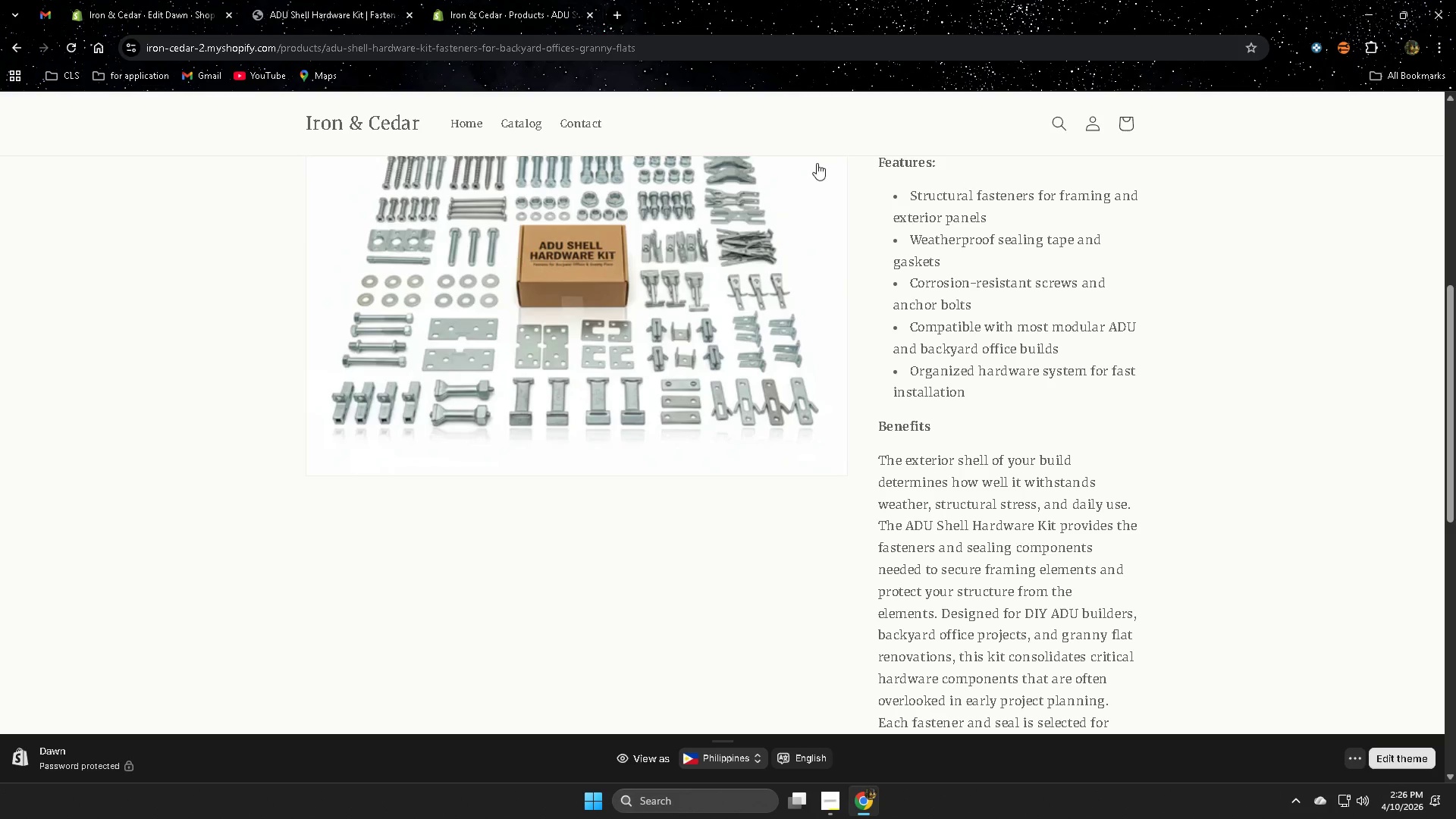 
scroll: coordinate [555, 431], scroll_direction: up, amount: 10.0
 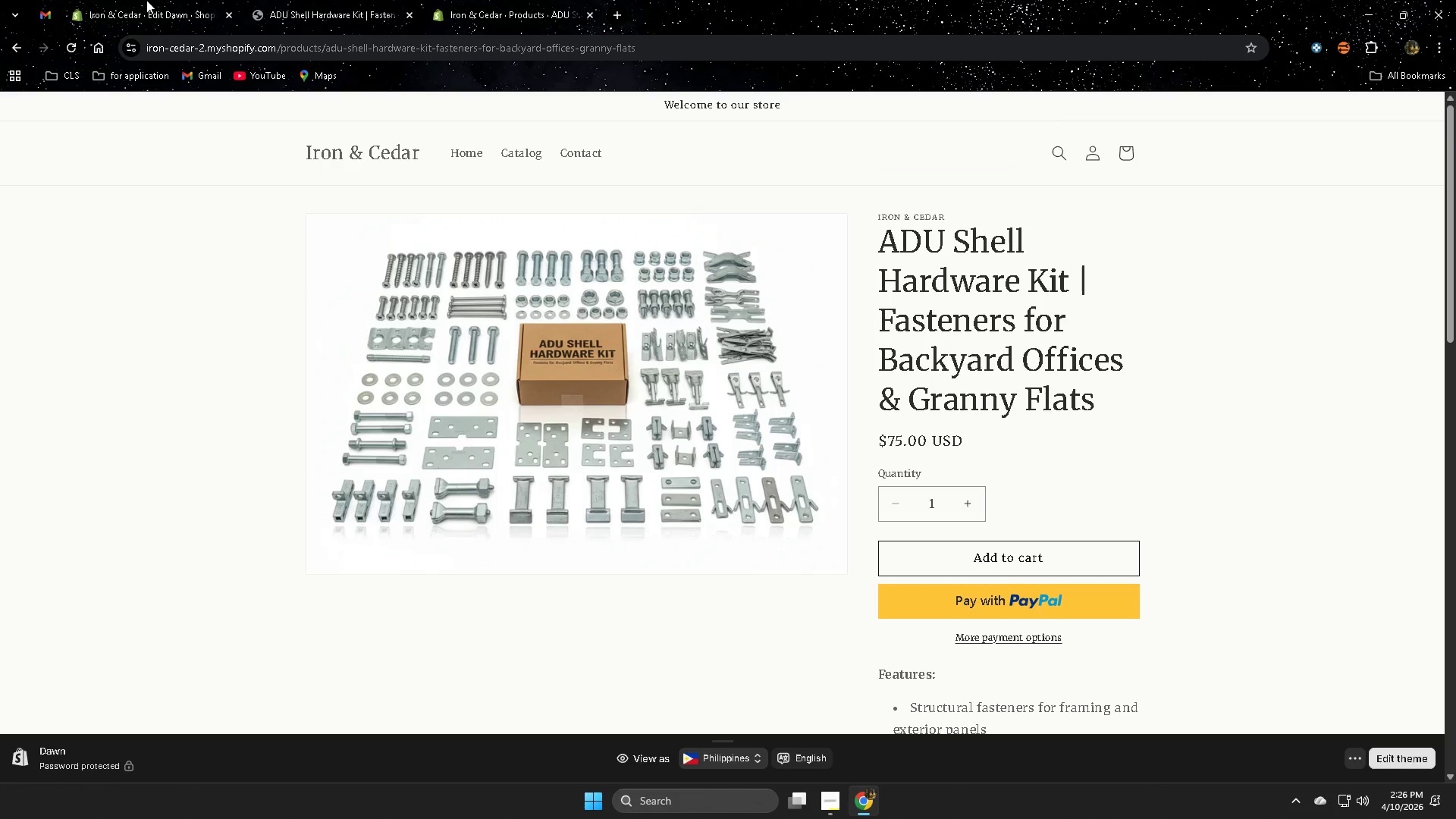 
mouse_move([284, 0])
 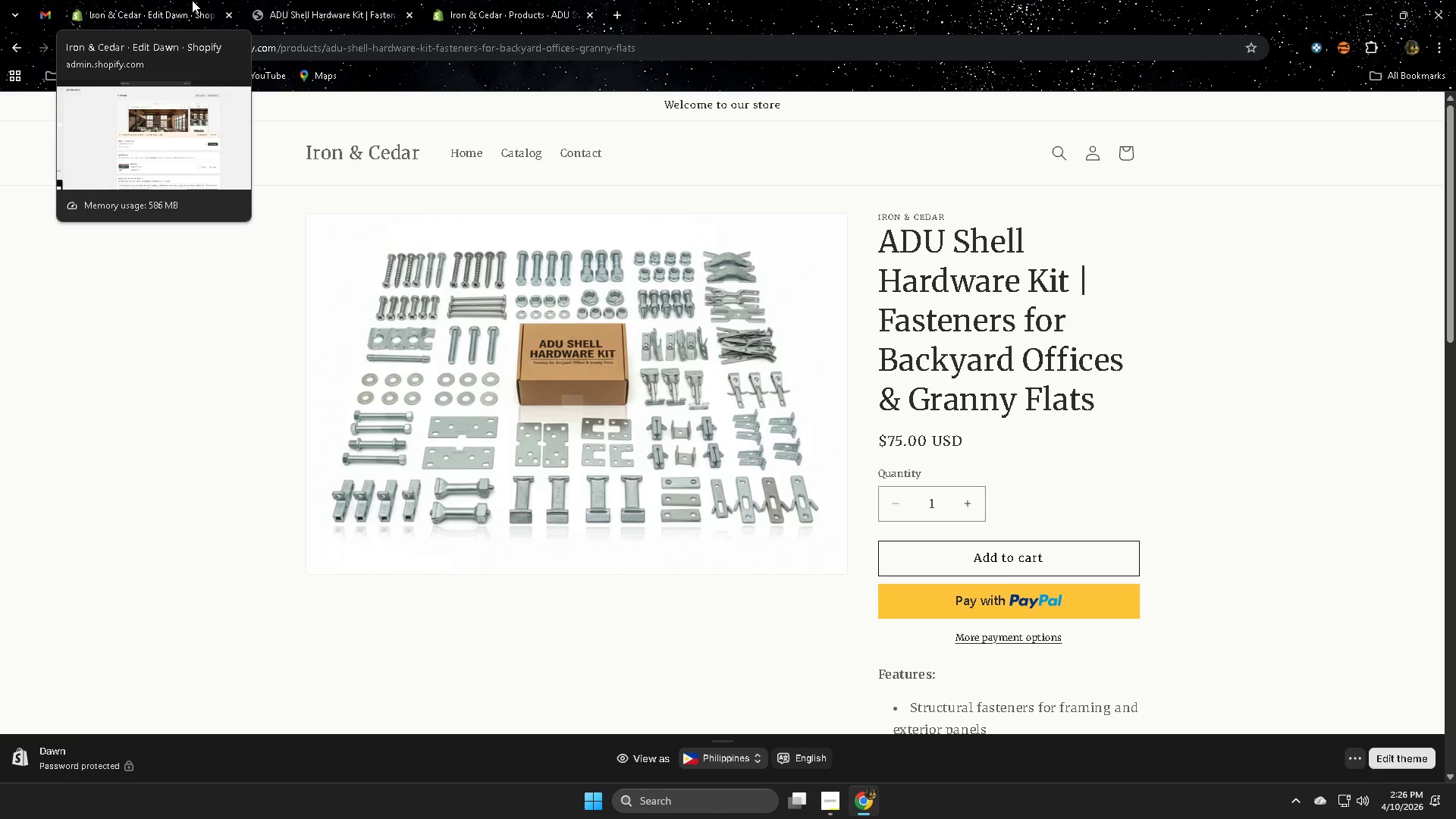 
left_click([192, 0])
 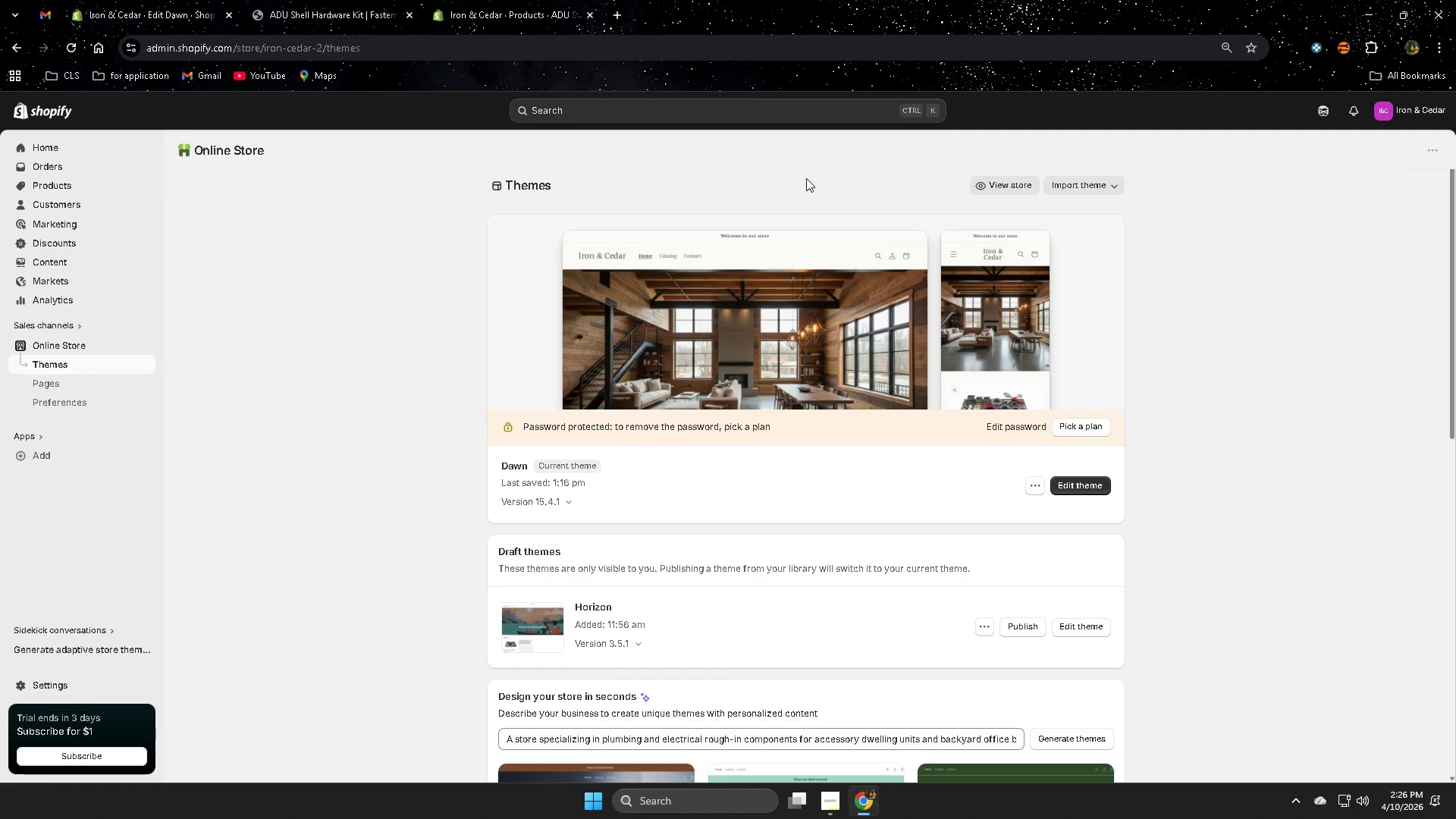 
wait(7.91)
 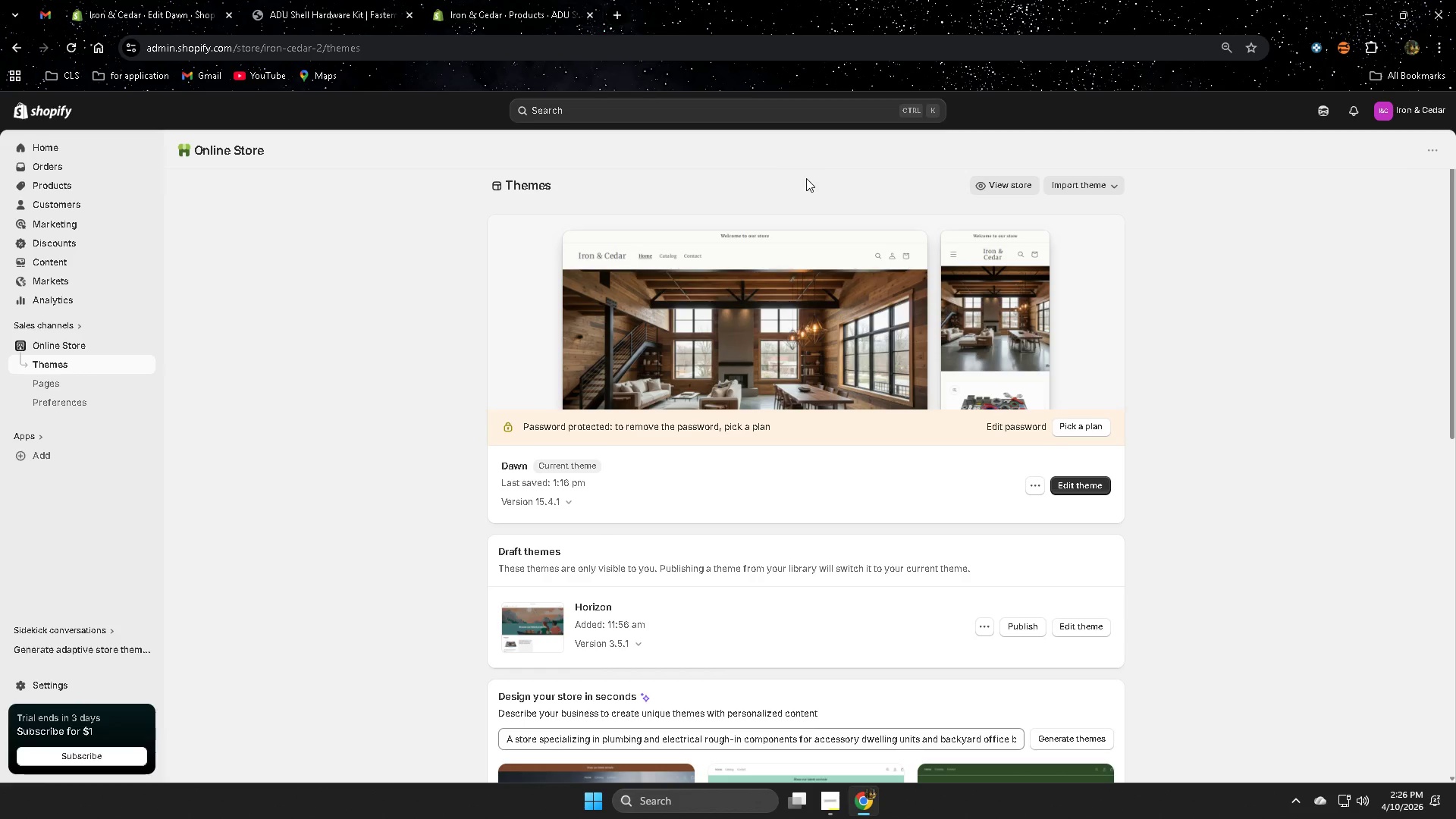 
left_click([275, 11])
 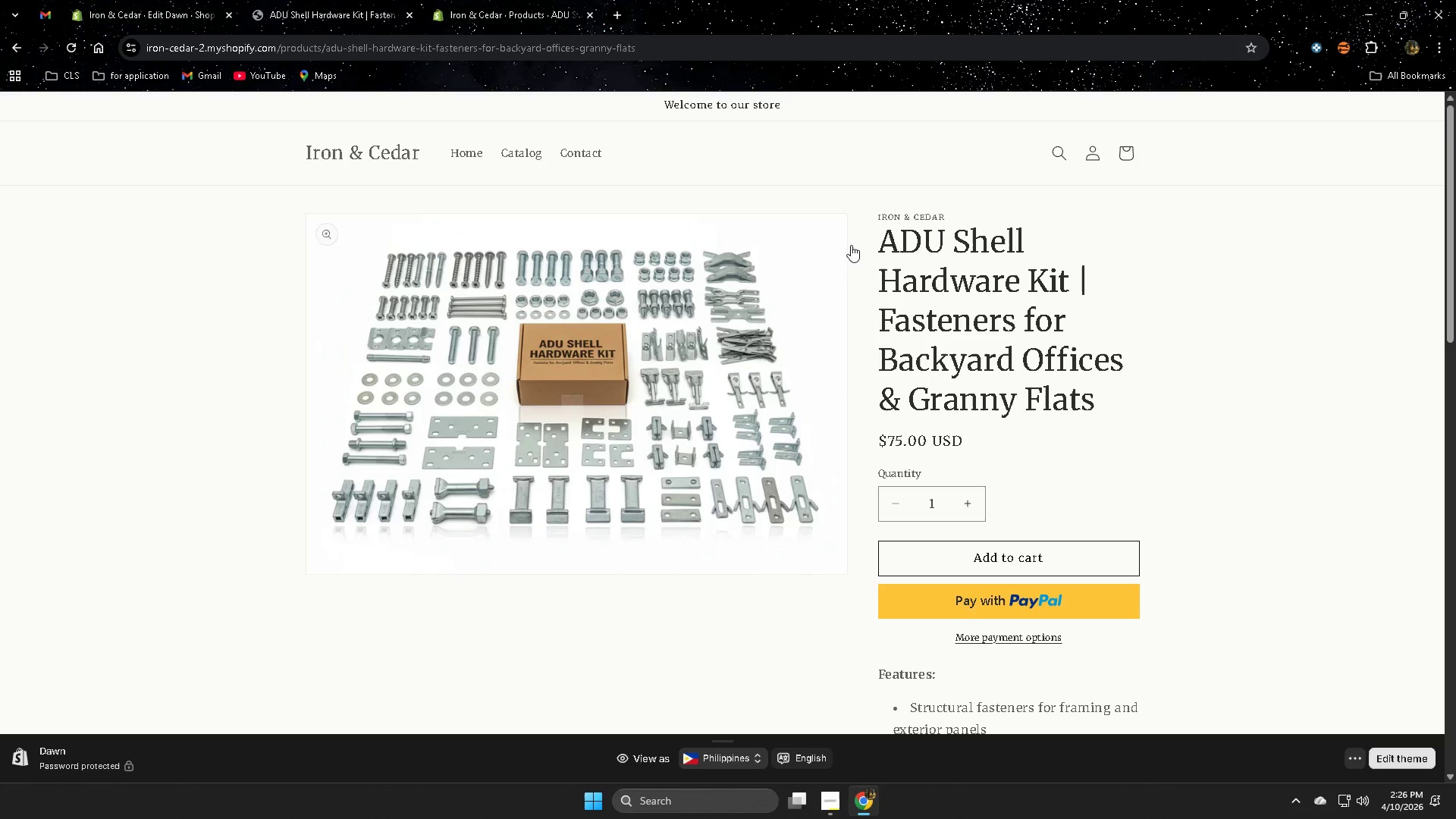 
scroll: coordinate [673, 478], scroll_direction: up, amount: 4.0
 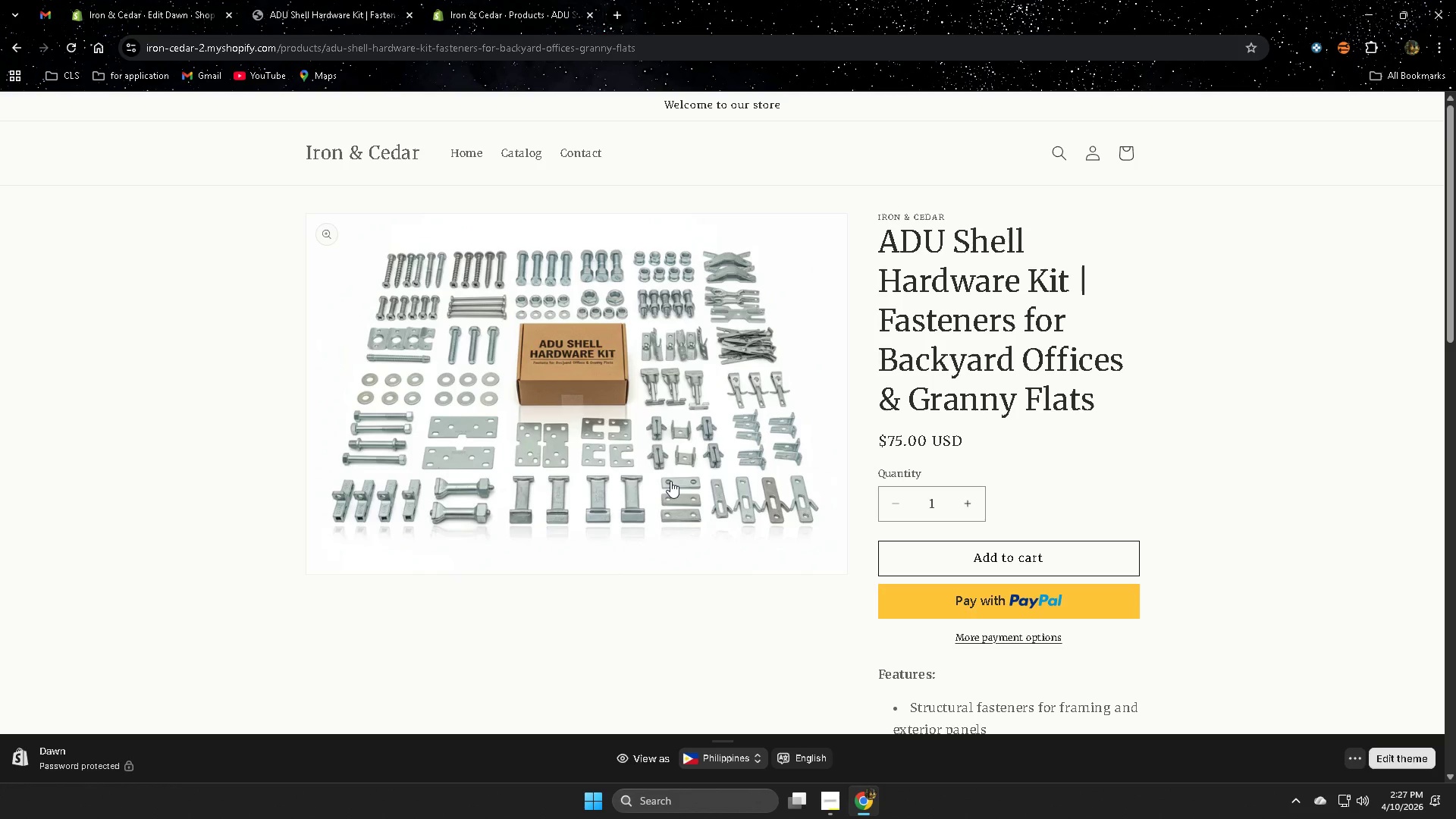 
wait(67.53)
 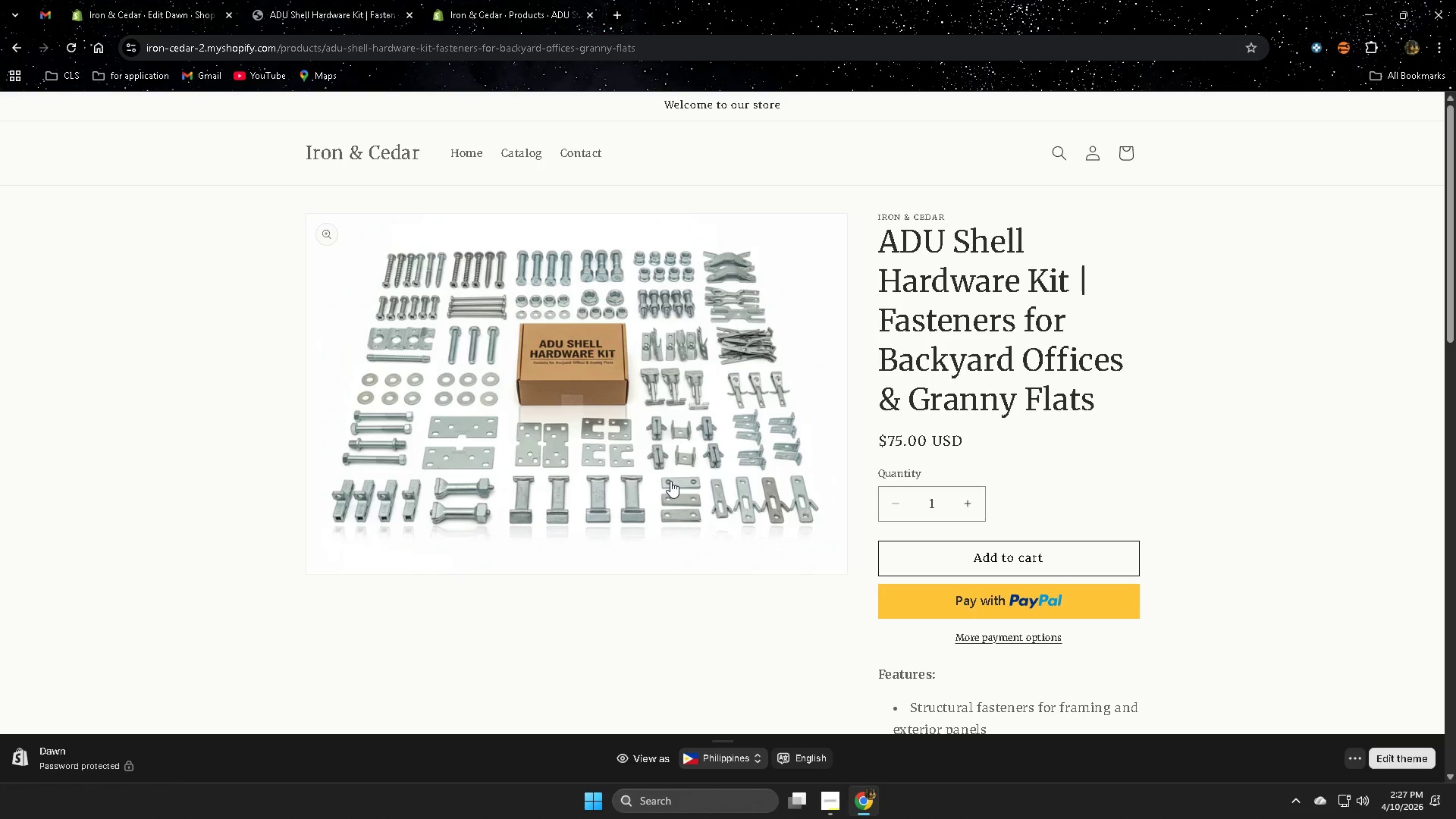 
scroll: coordinate [725, 464], scroll_direction: down, amount: 9.0
 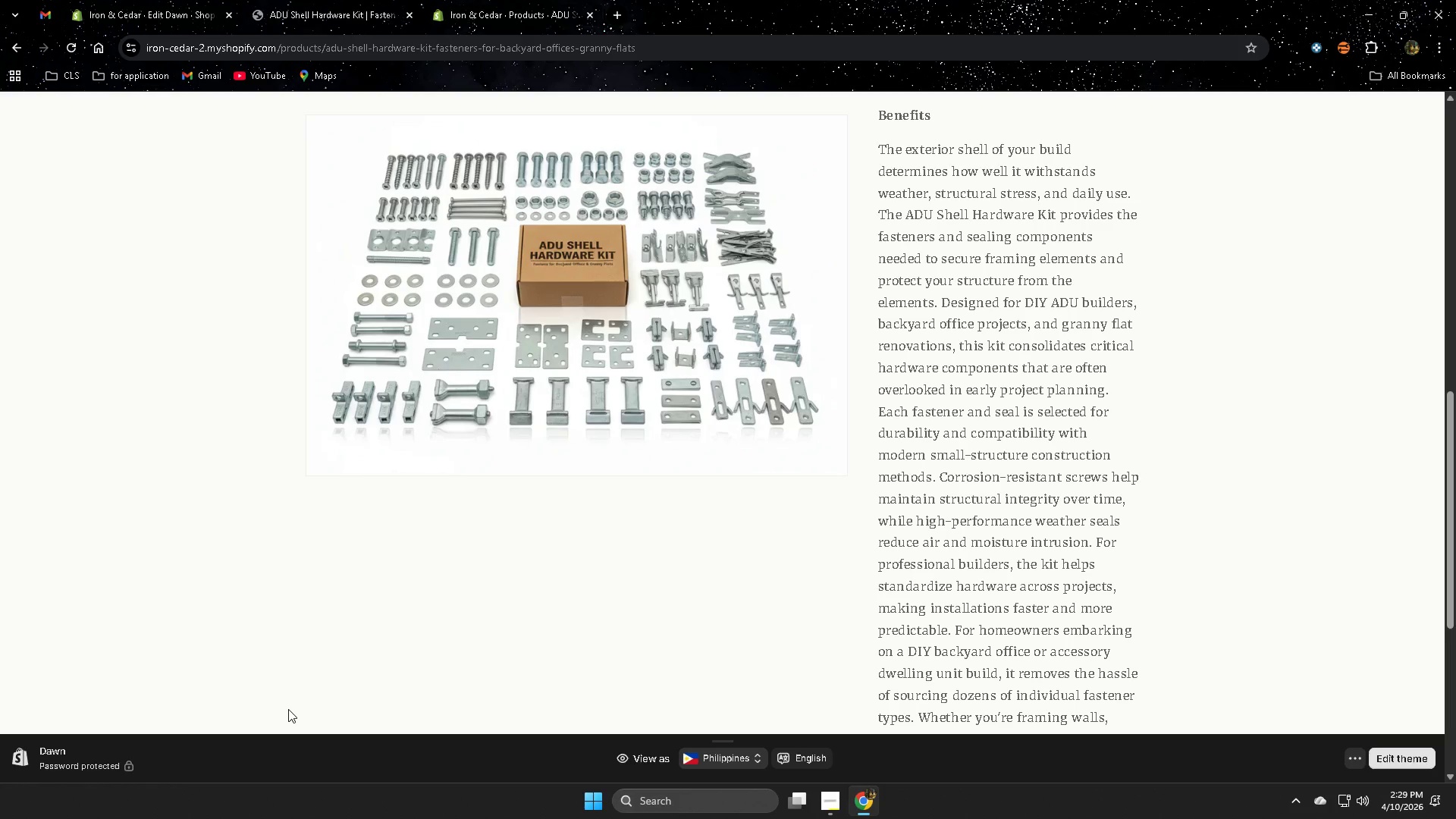 
wait(75.69)
 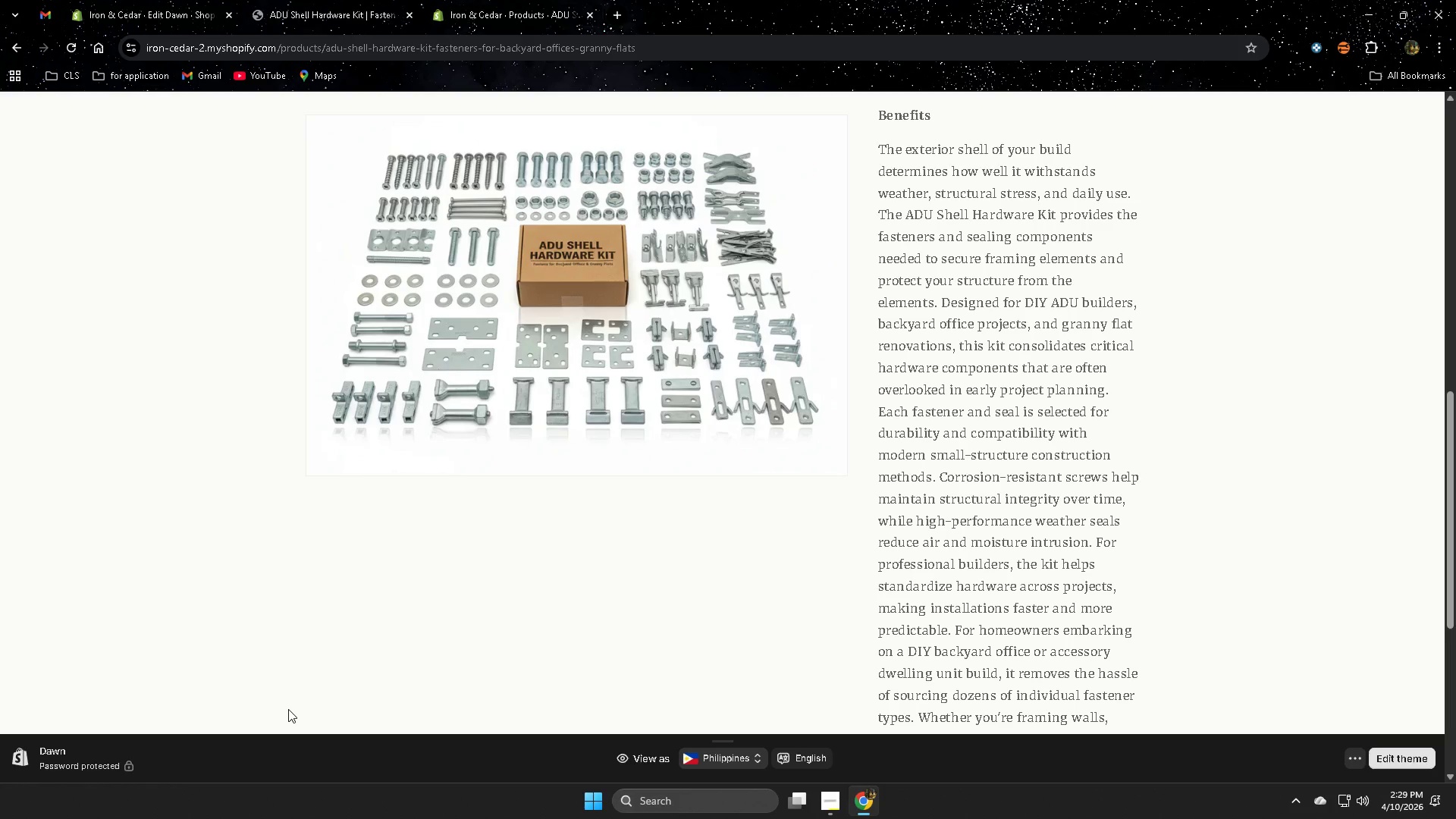 
scroll: coordinate [362, 402], scroll_direction: up, amount: 13.0
 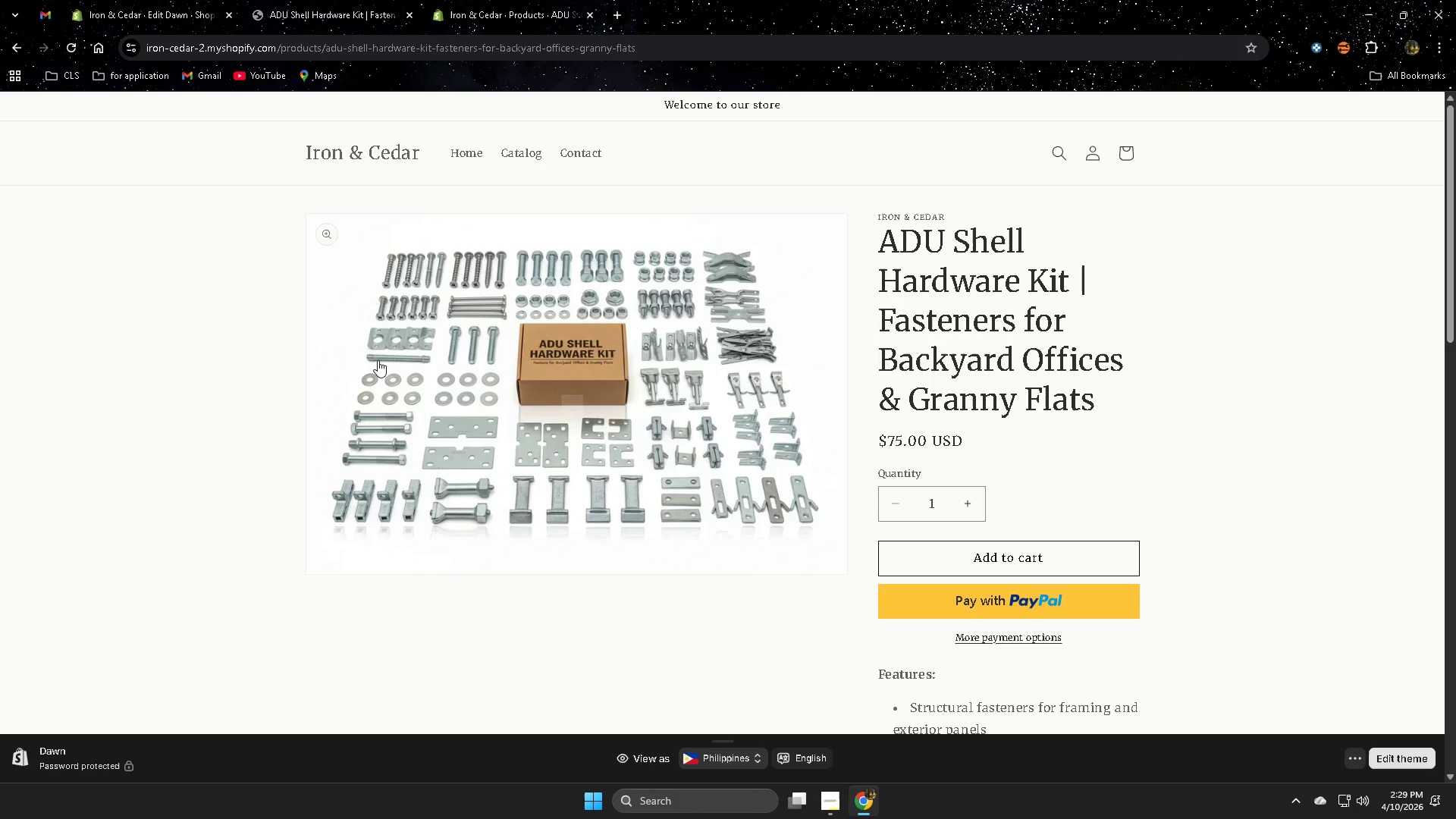 
wait(12.74)
 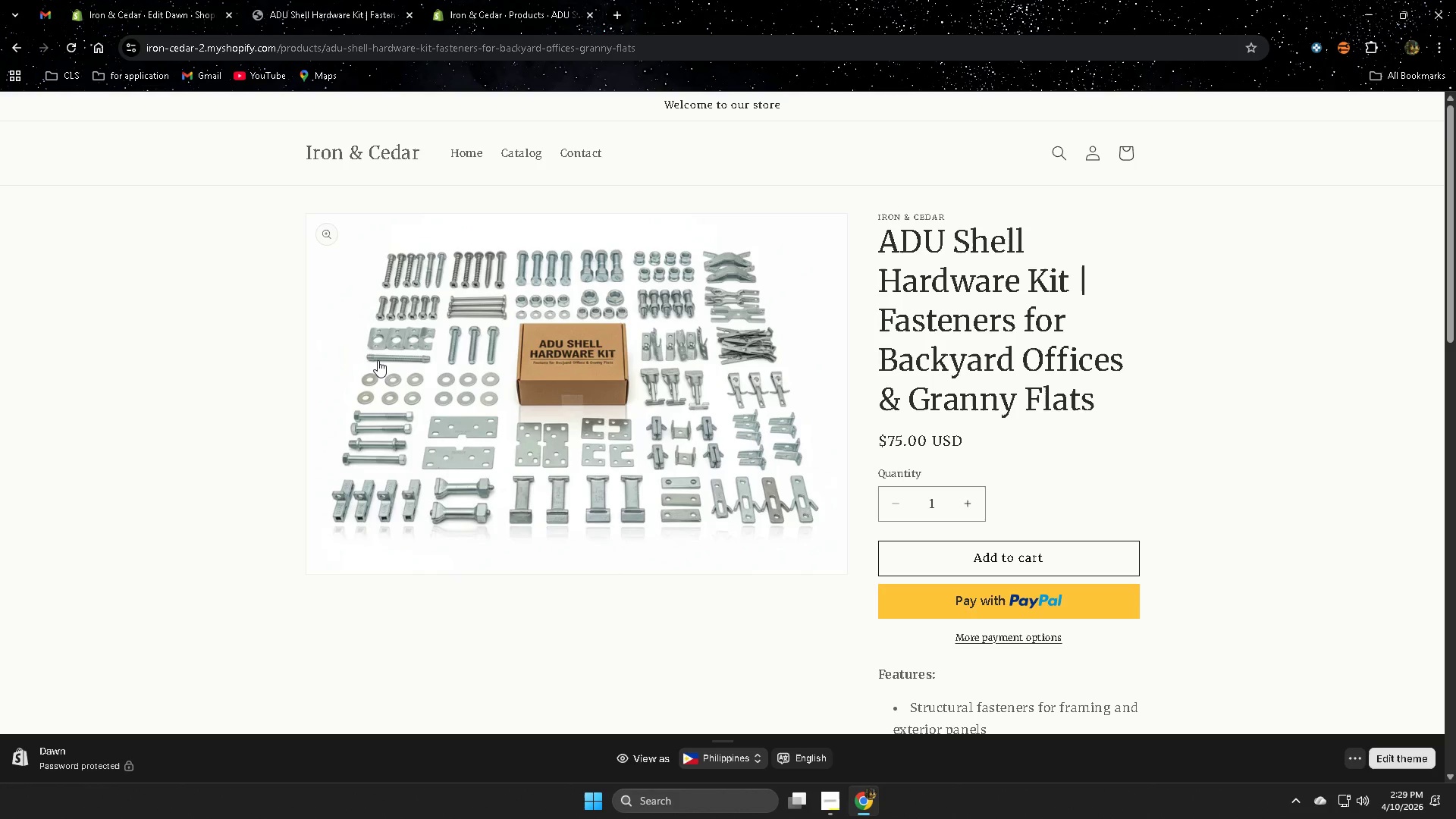 
left_click([349, 0])
 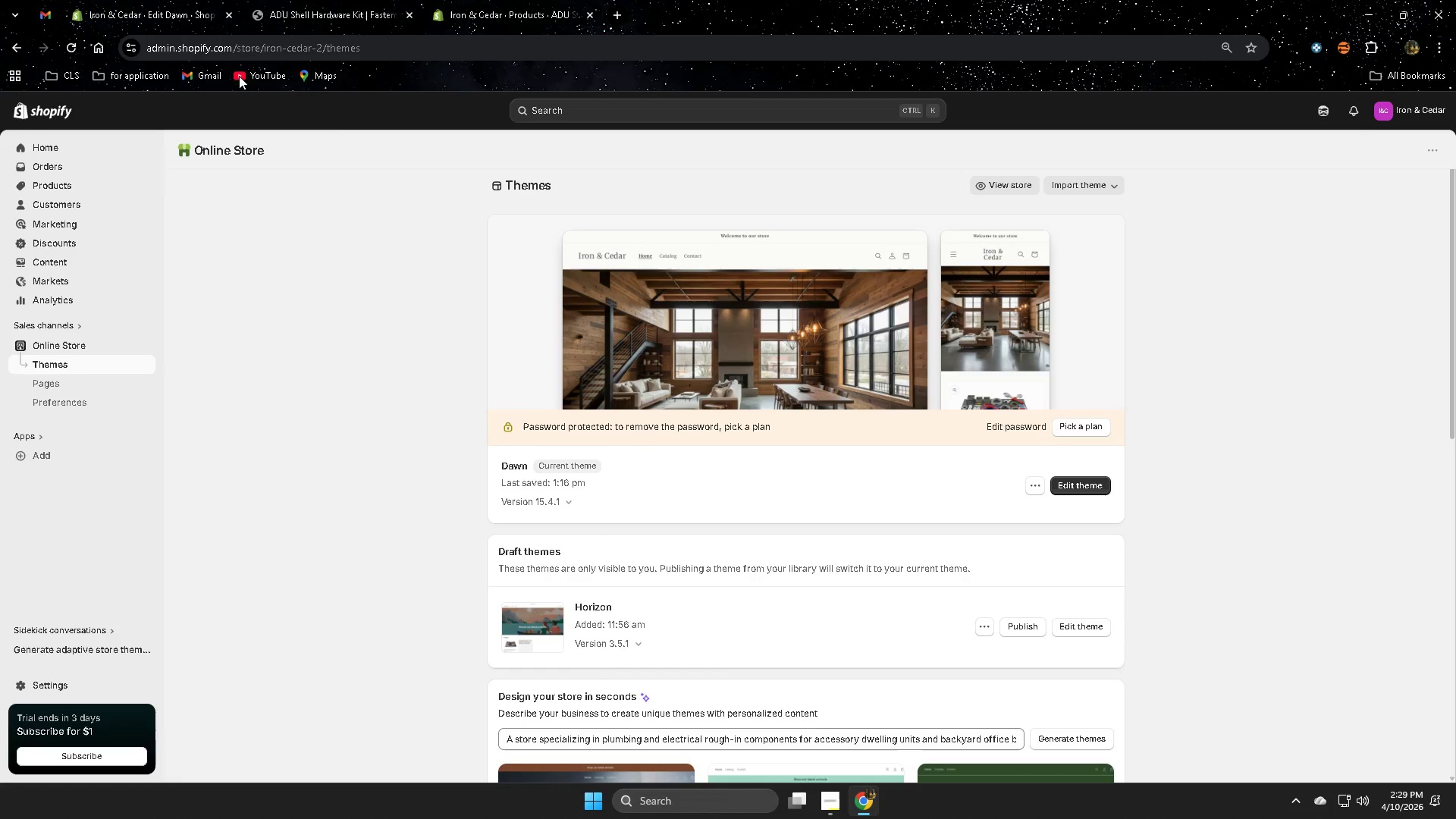 
left_click([488, 1])
 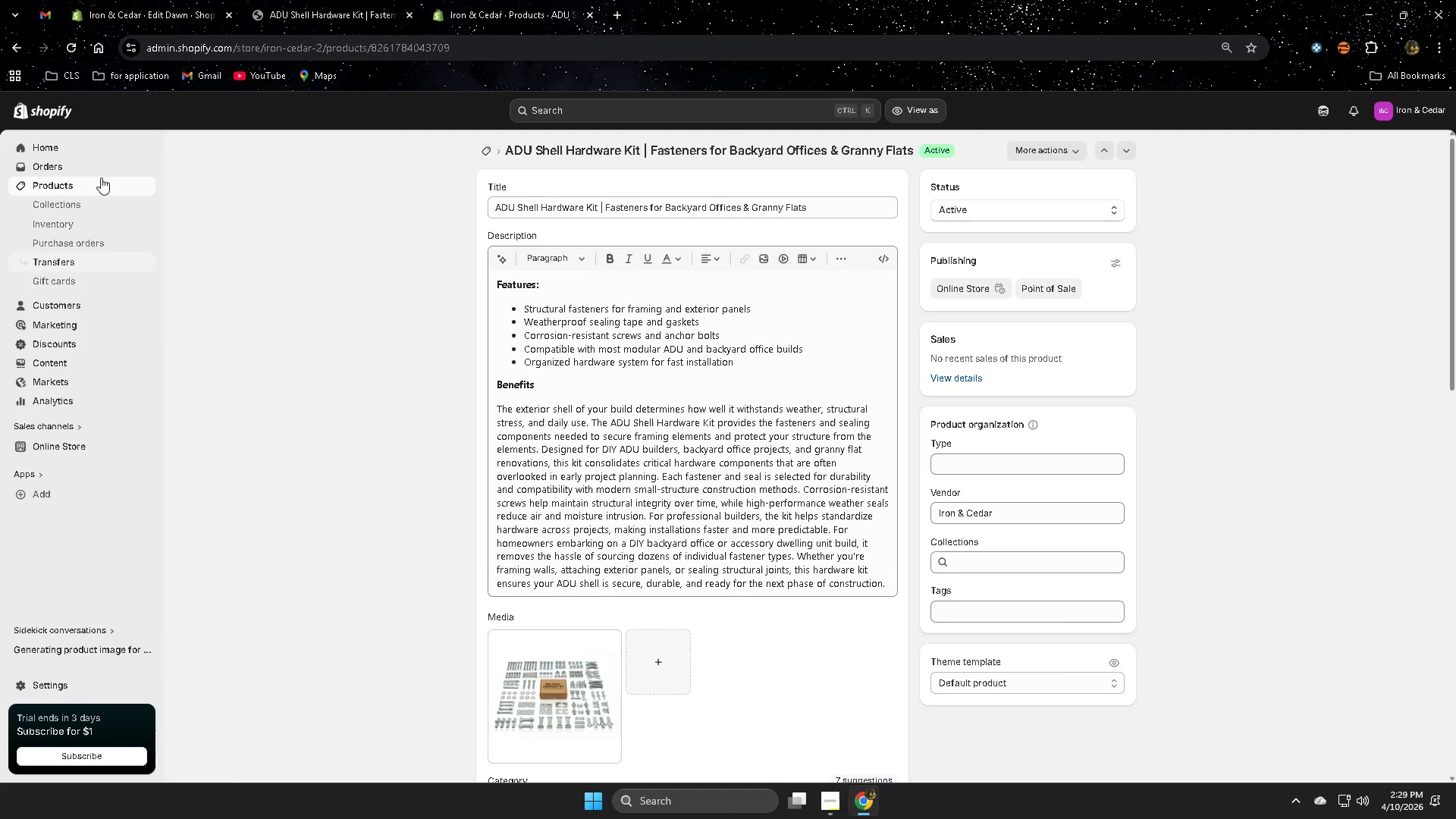 
left_click([95, 184])
 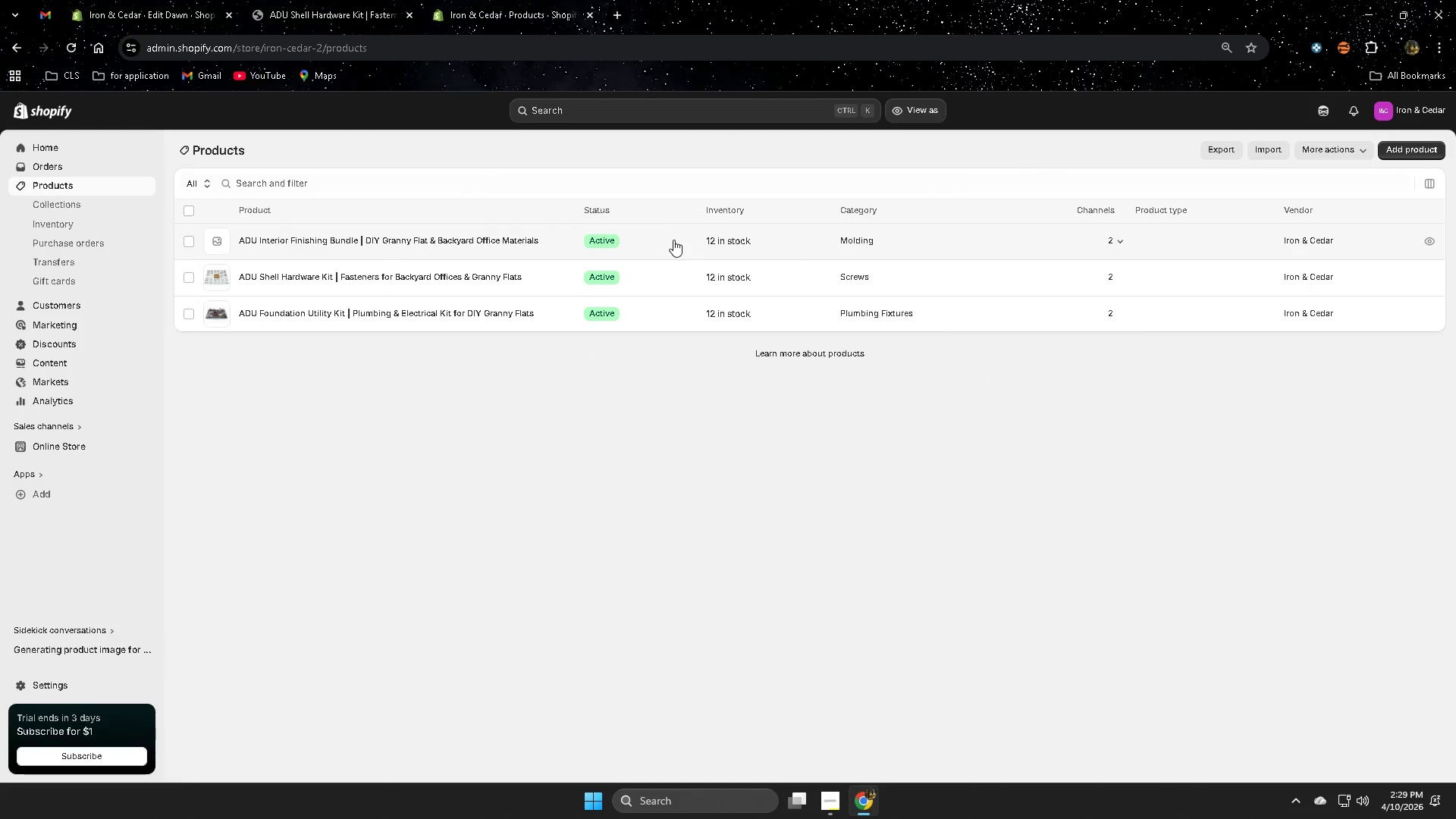 
left_click([672, 240])
 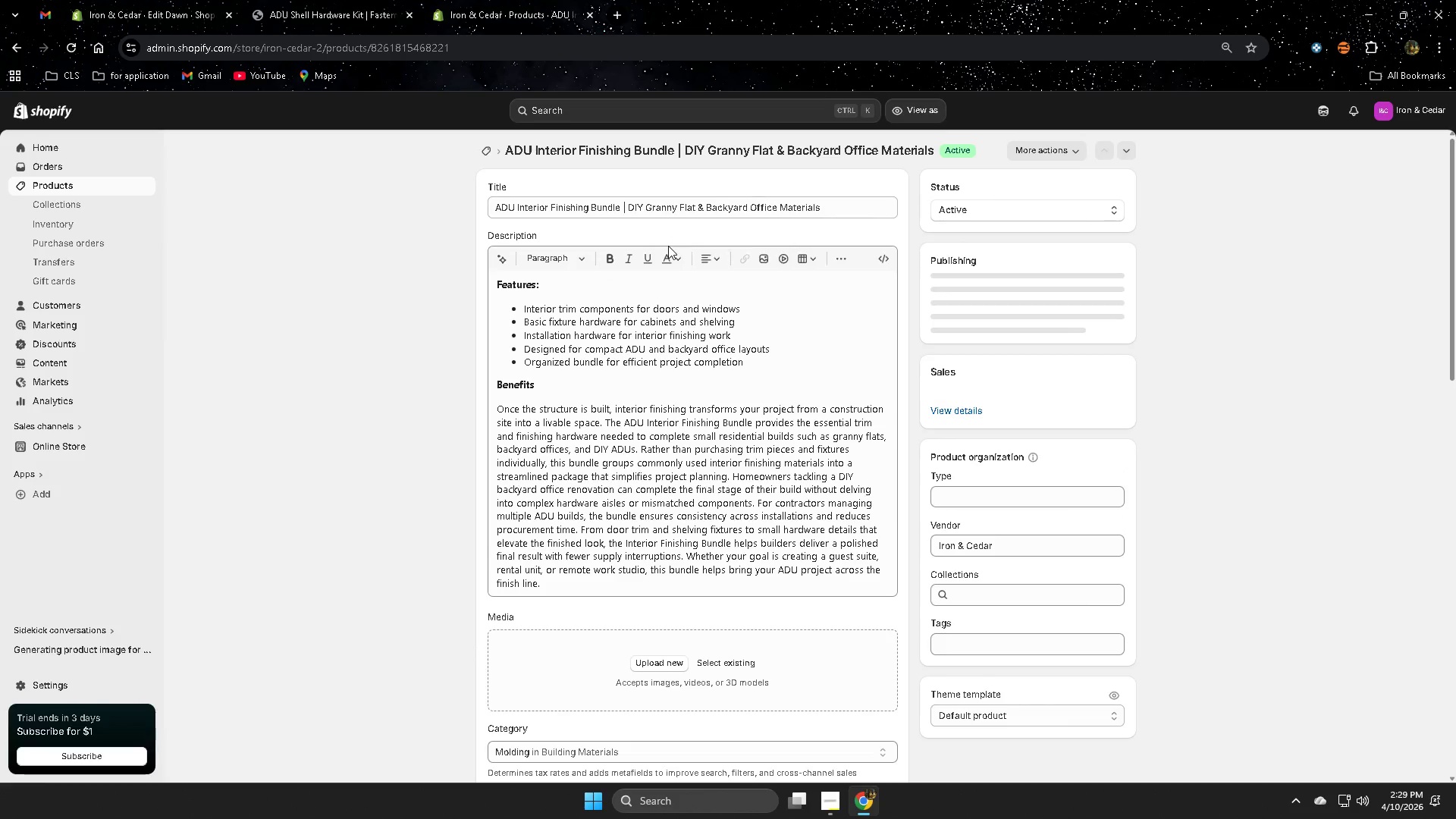 
scroll: coordinate [811, 739], scroll_direction: down, amount: 12.0
 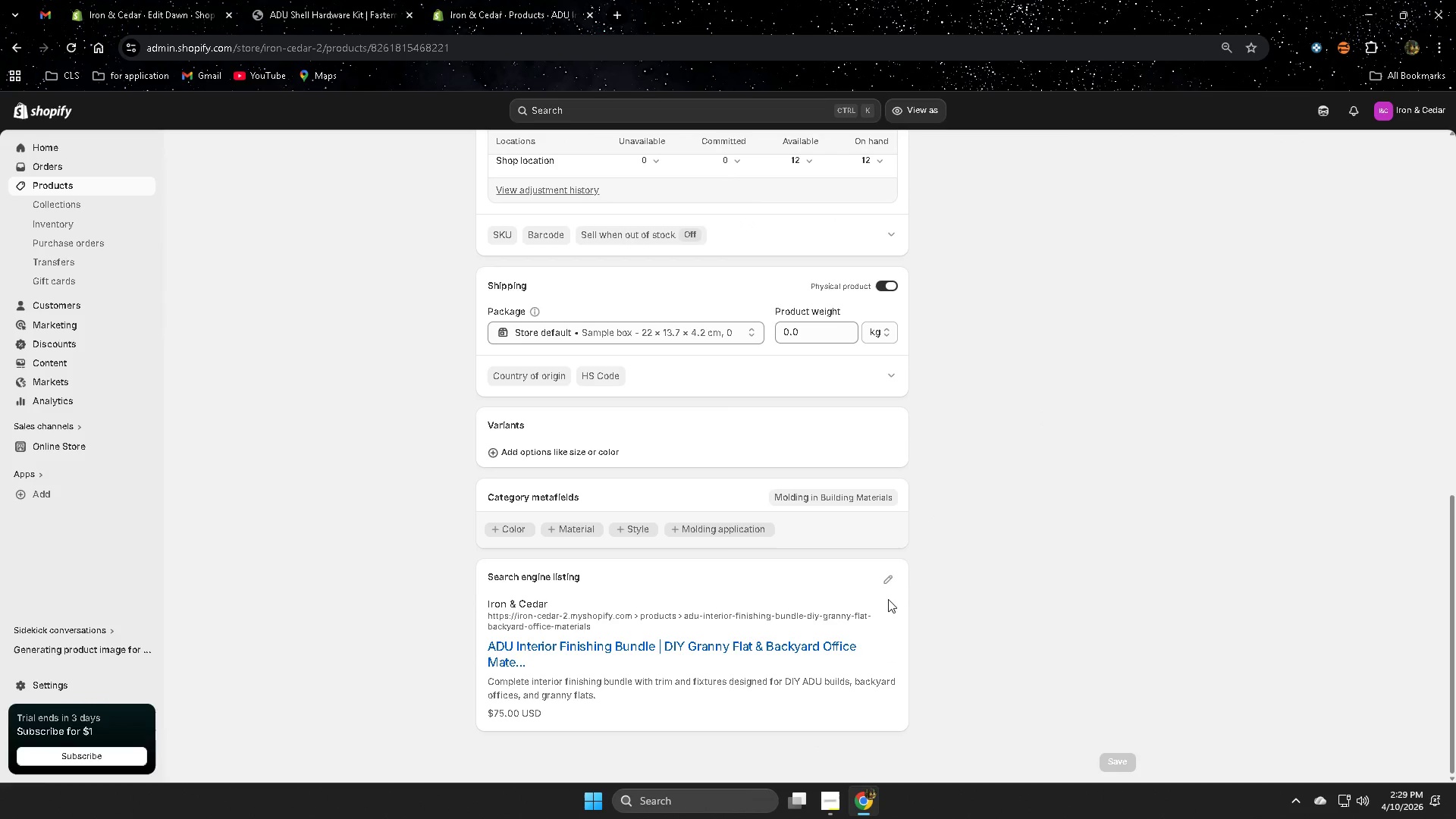 
left_click([886, 582])
 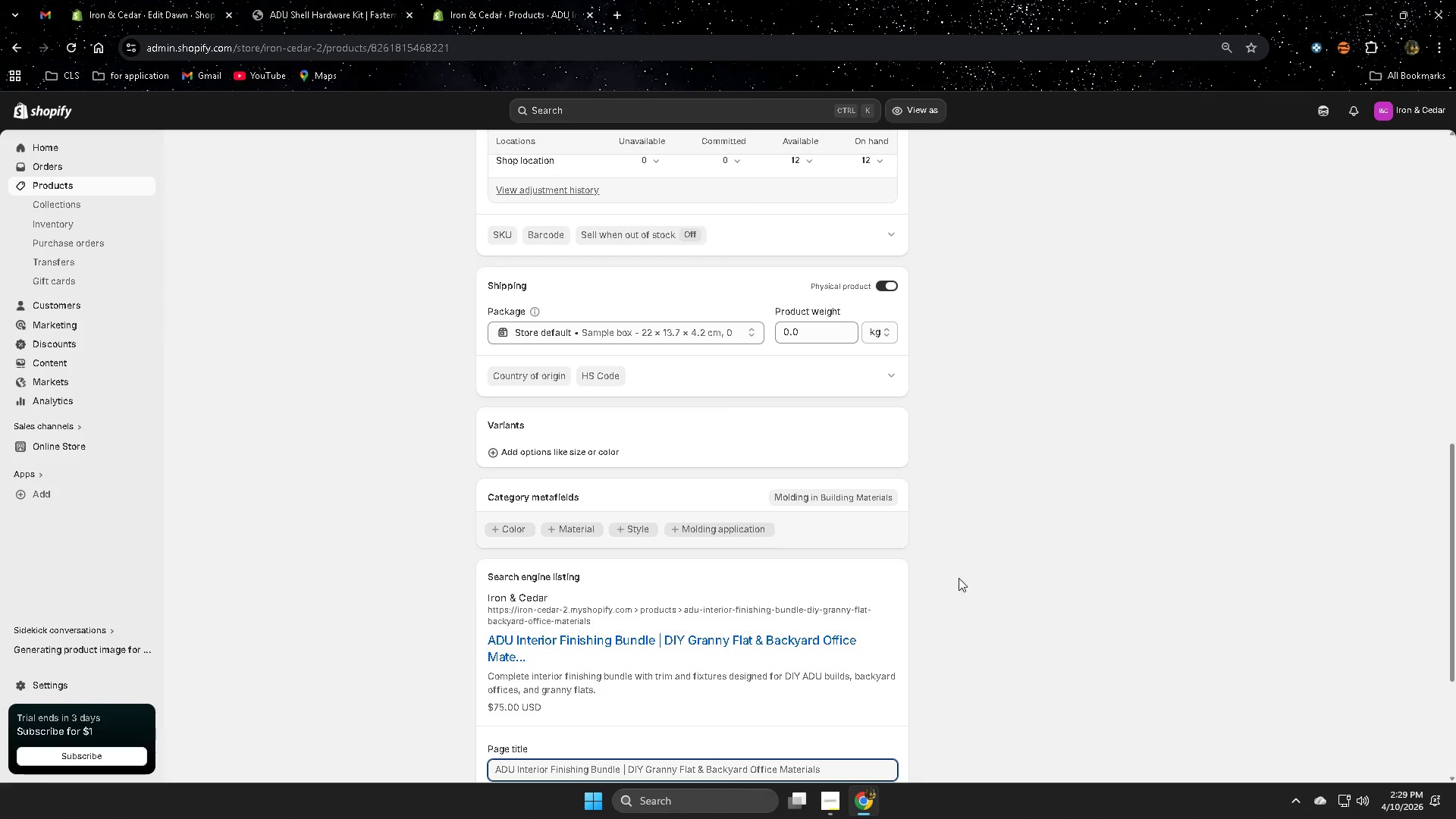 
scroll: coordinate [1005, 573], scroll_direction: down, amount: 3.0
 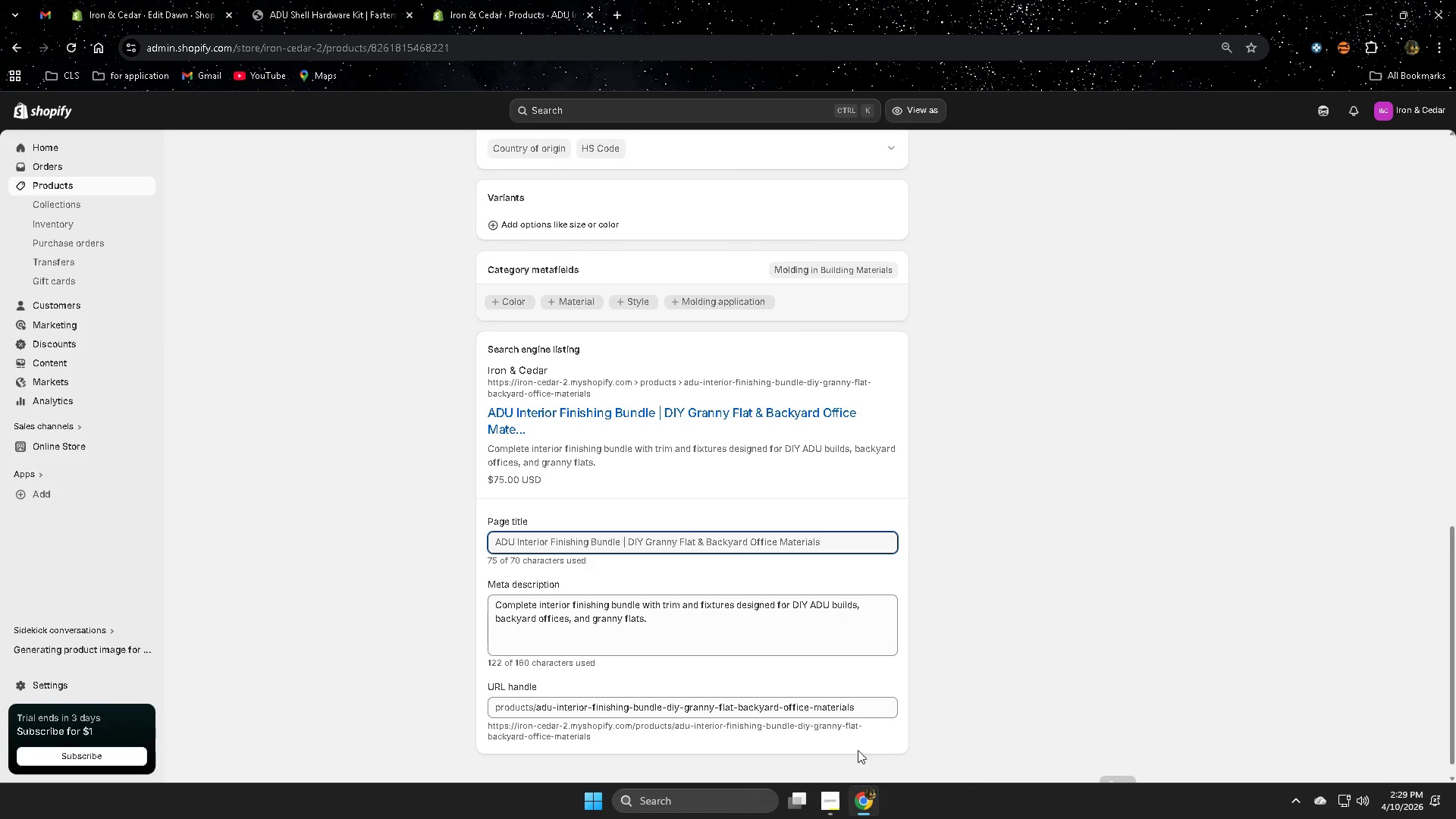 
left_click([825, 799])